 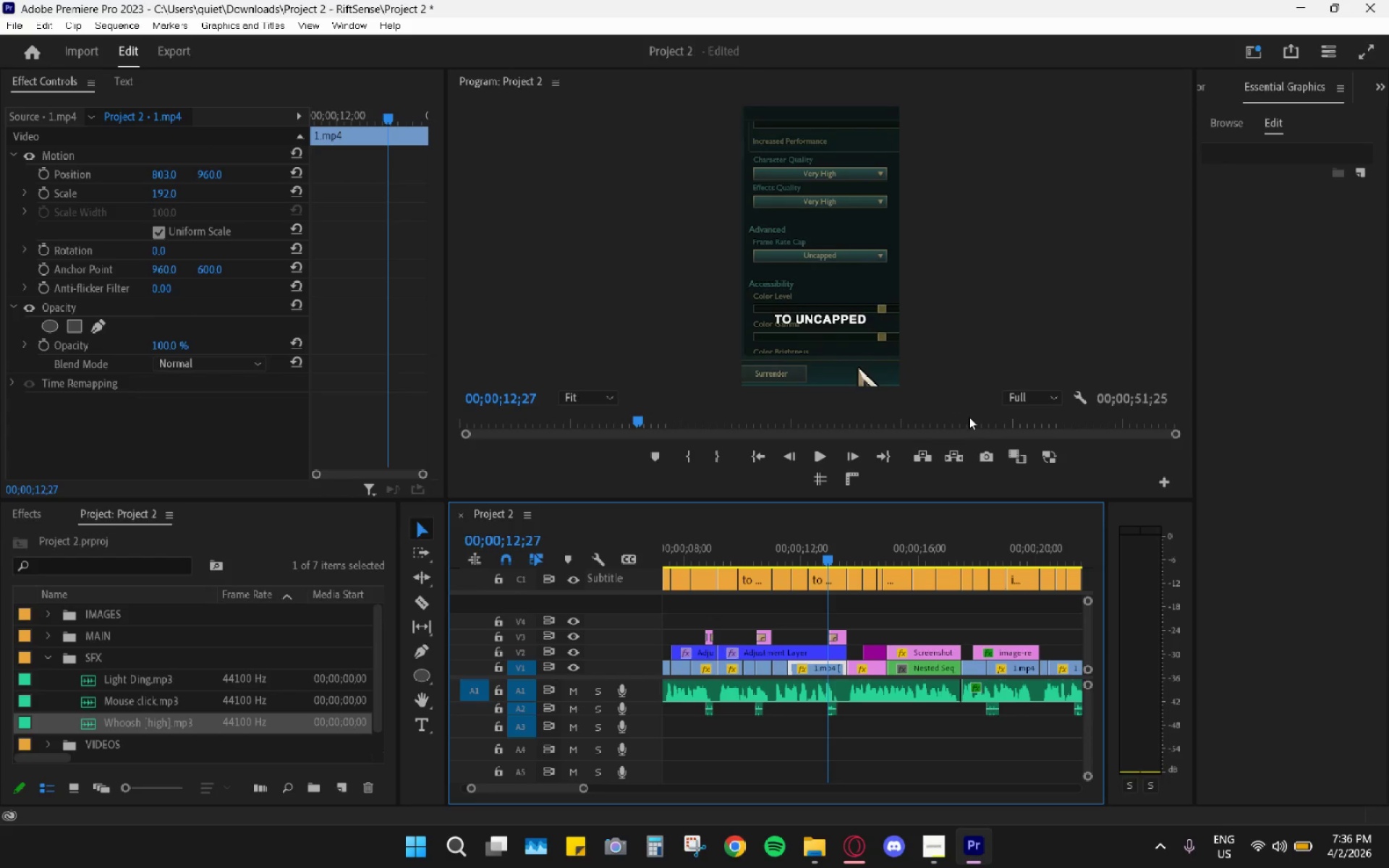 
mouse_move([998, 649])
 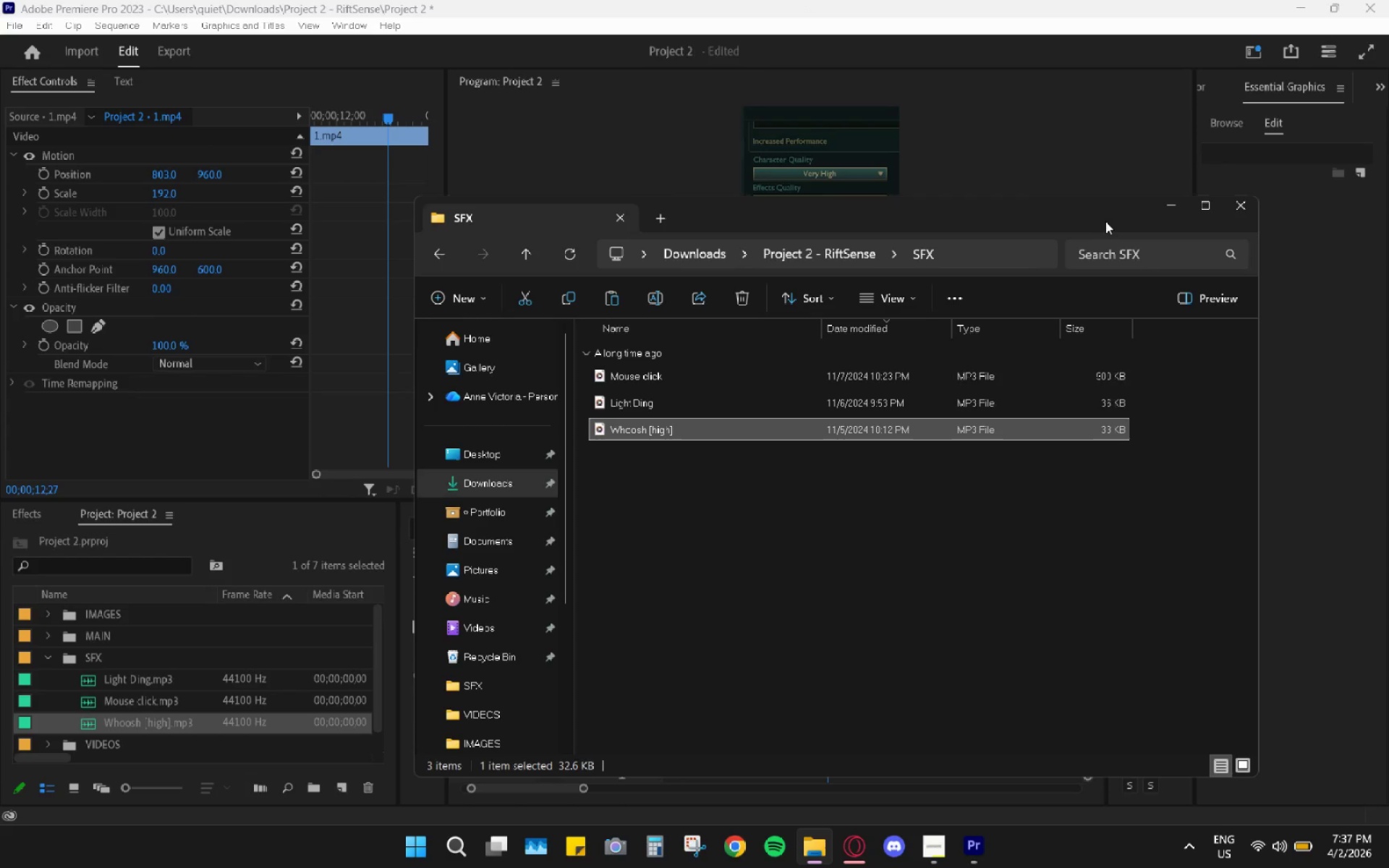 
wait(65.79)
 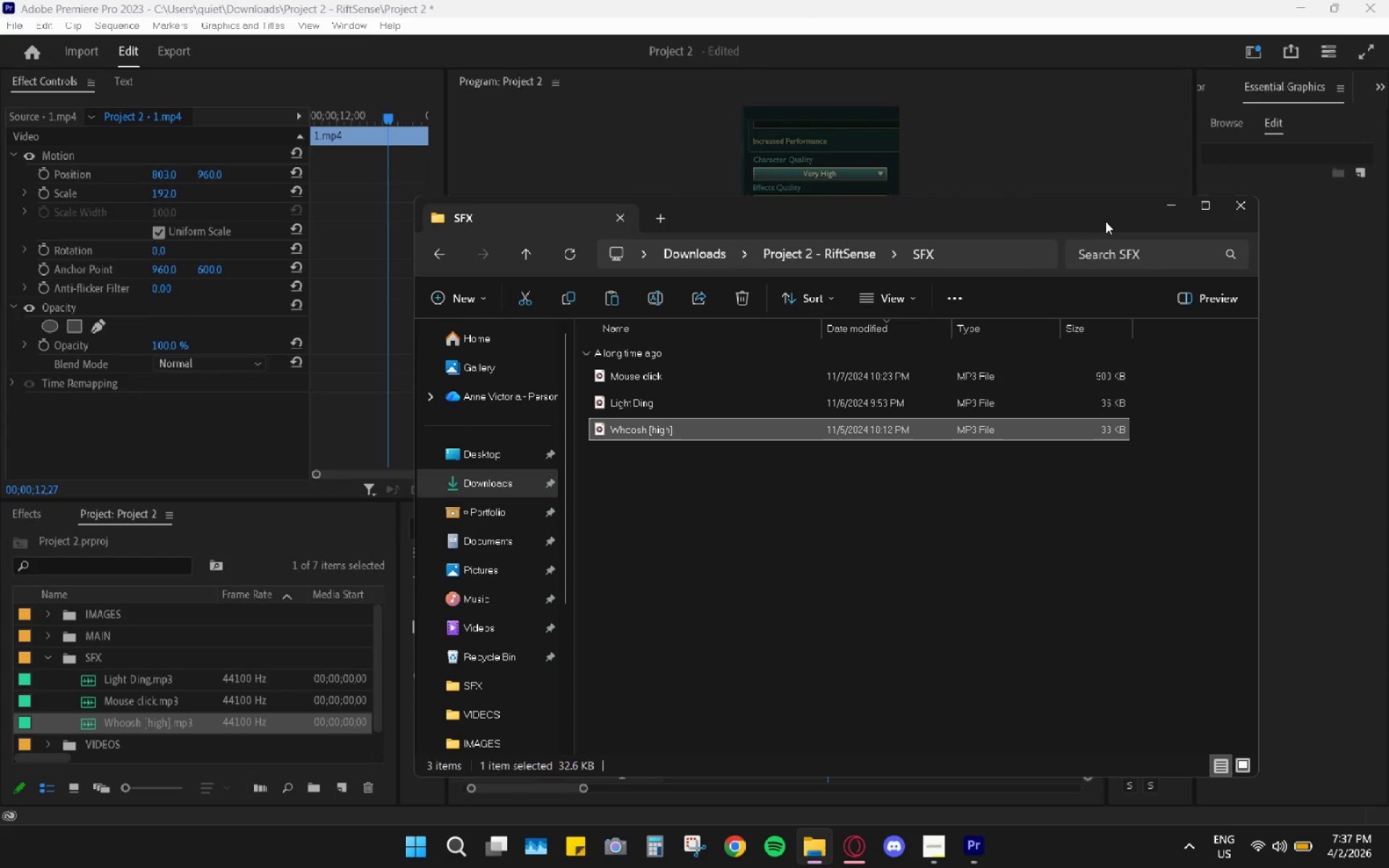 
left_click([464, 30])
 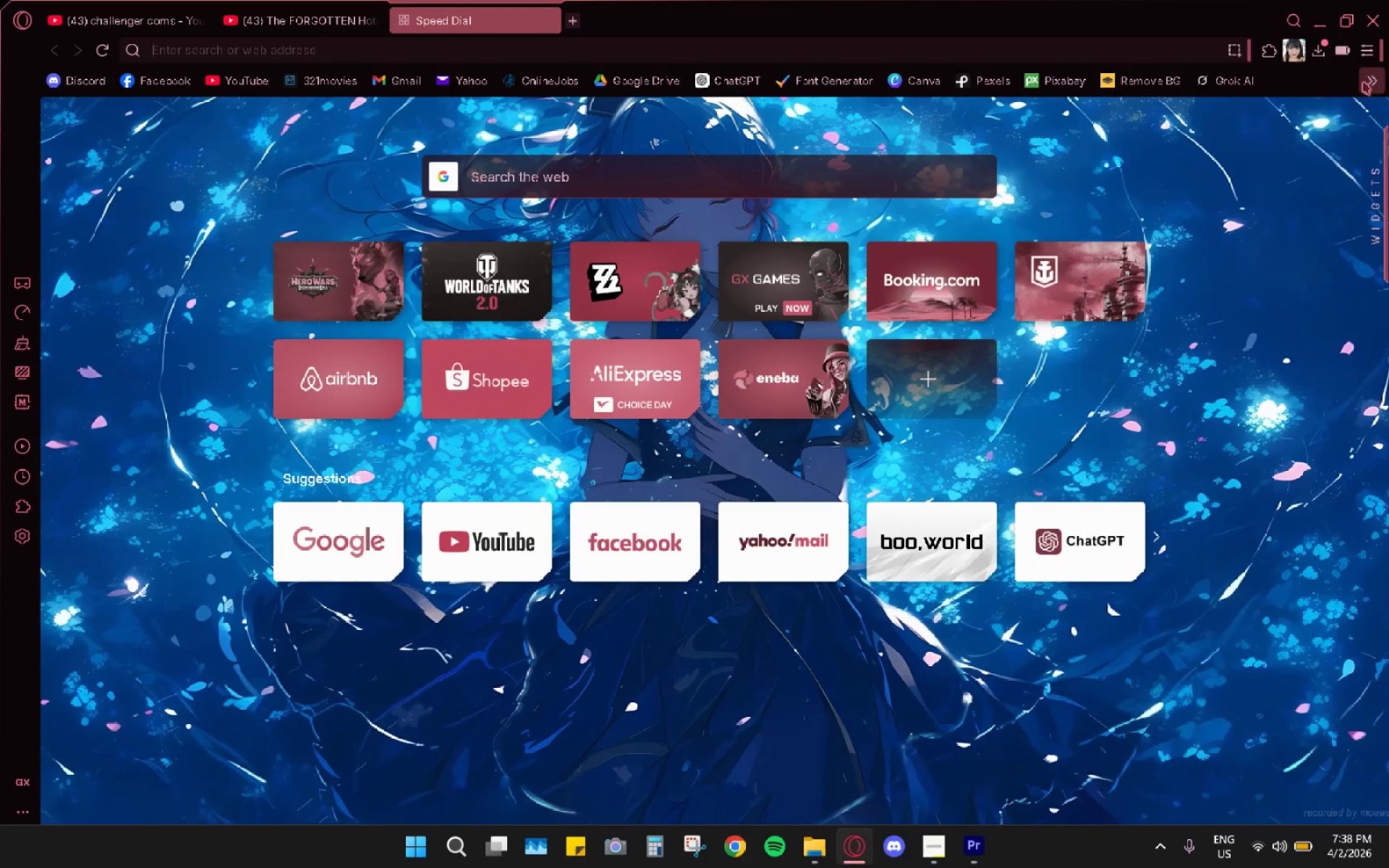 
left_click([1361, 85])
 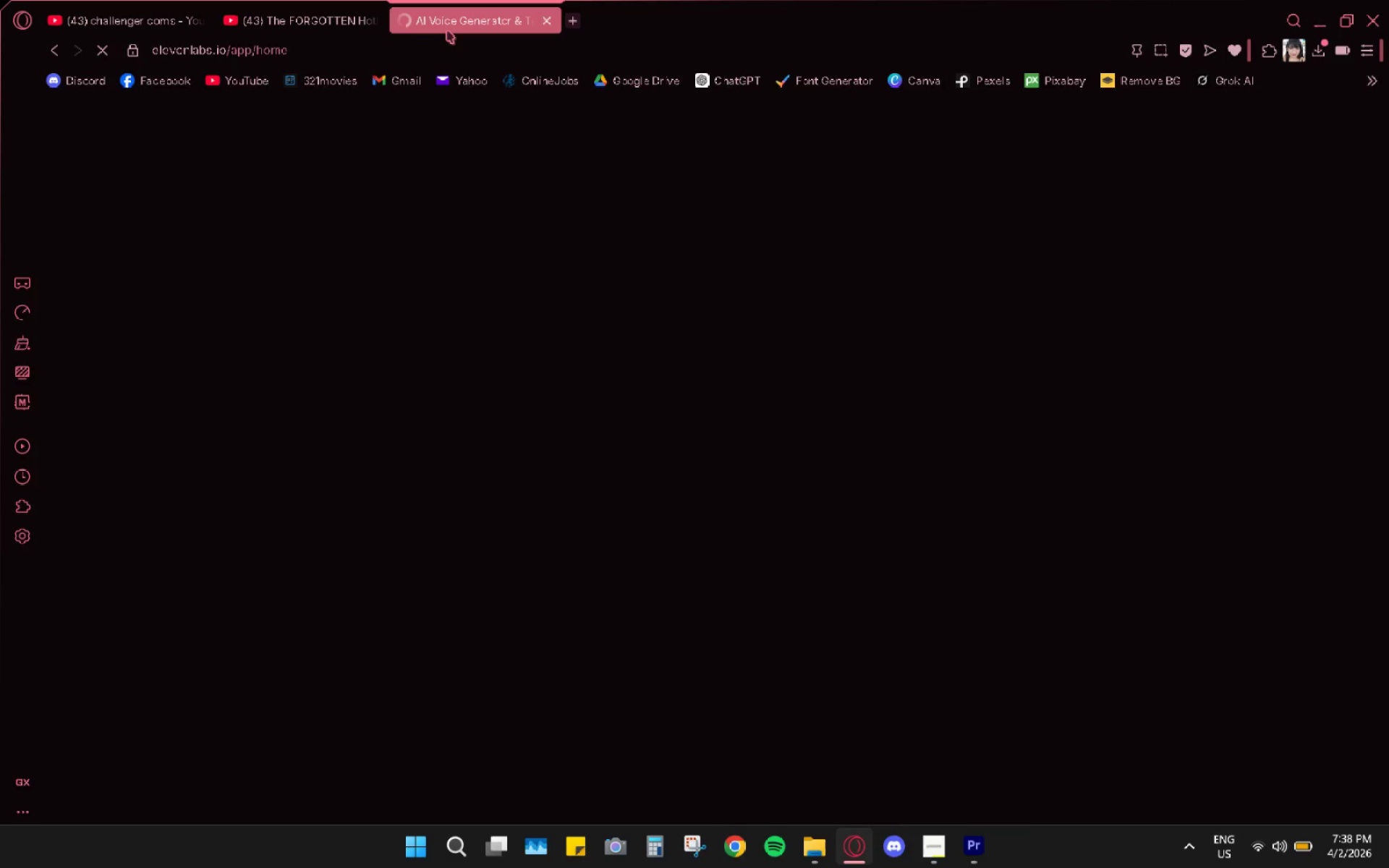 
wait(8.98)
 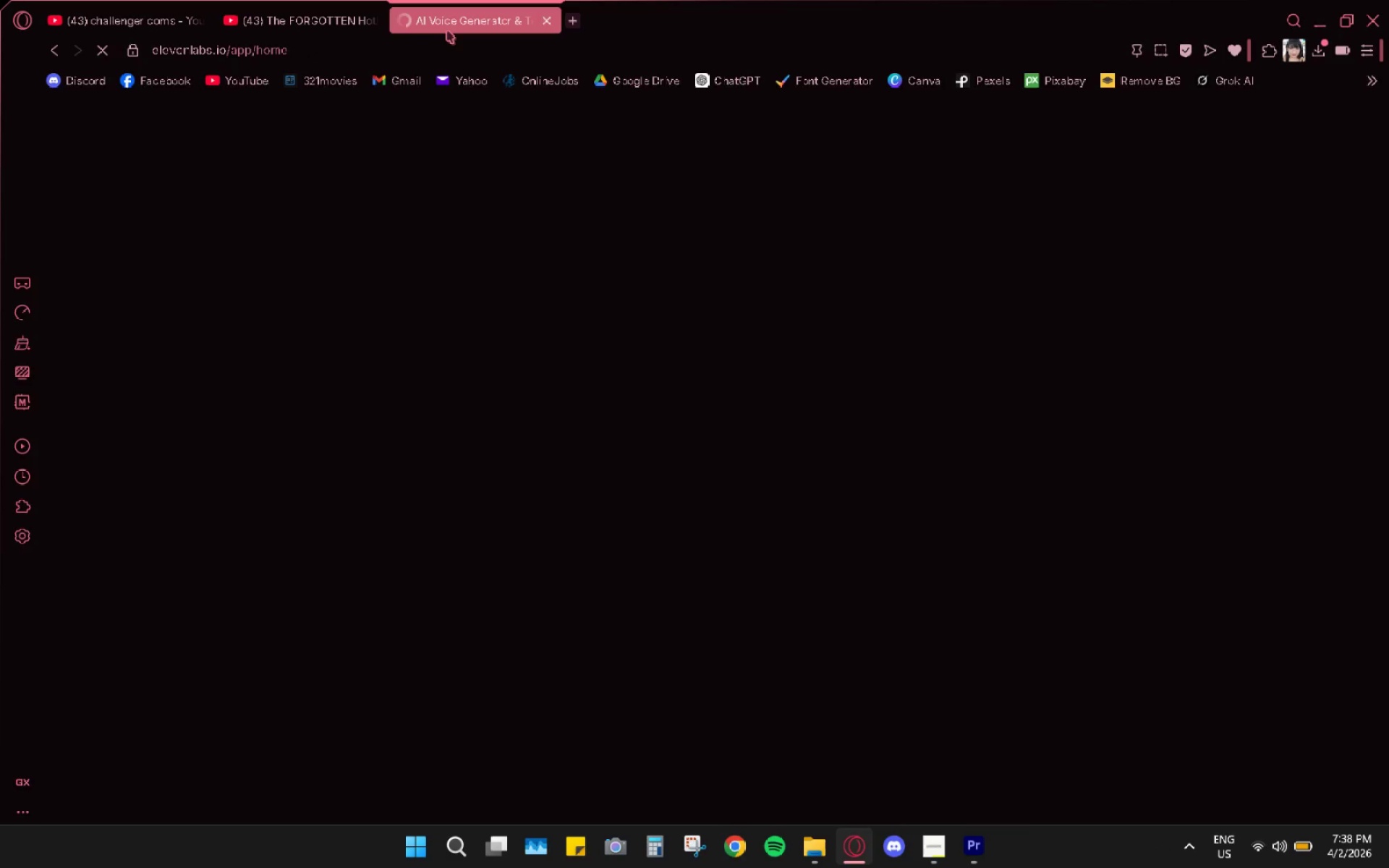 
left_click([115, 393])
 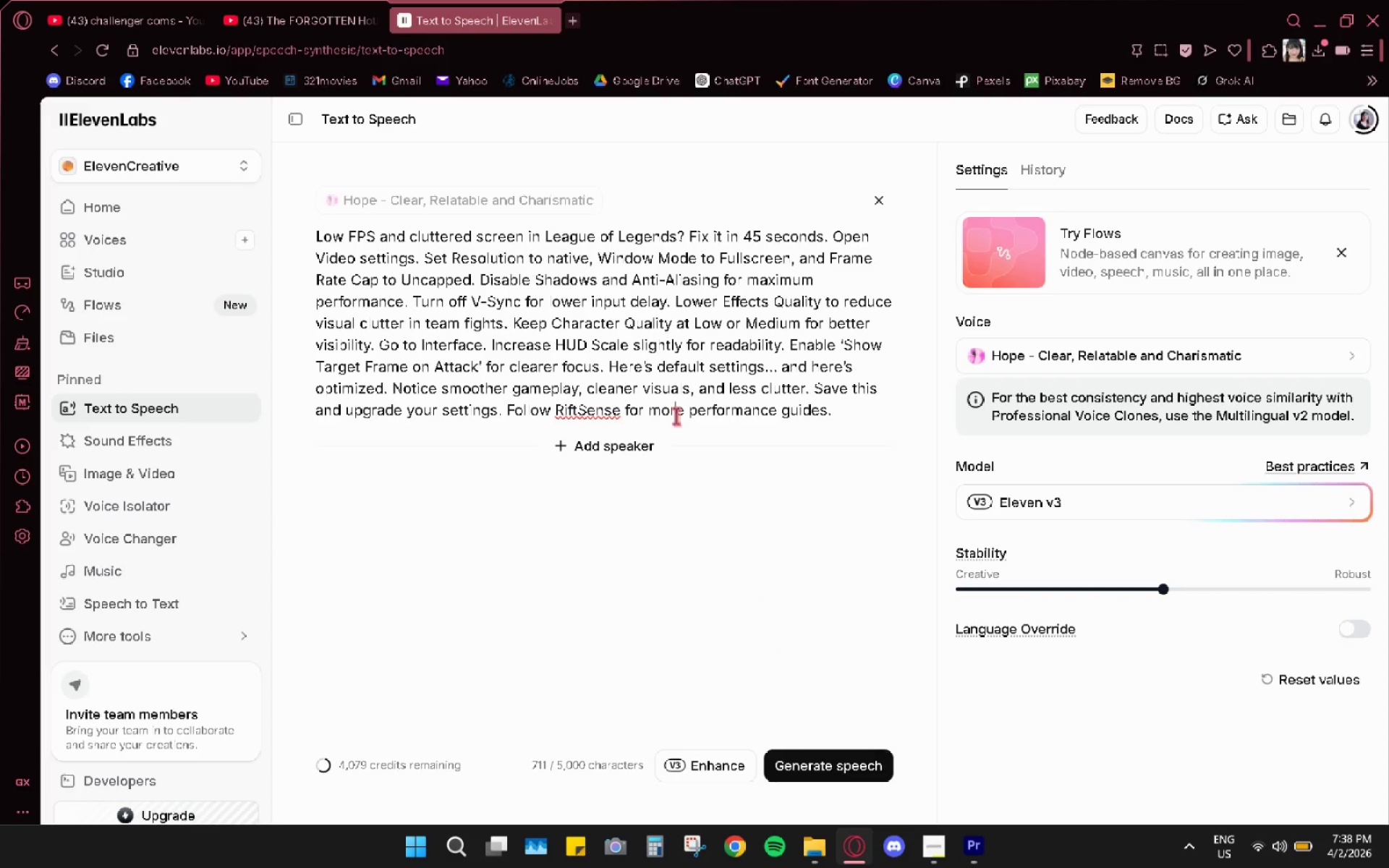 
triple_click([676, 414])
 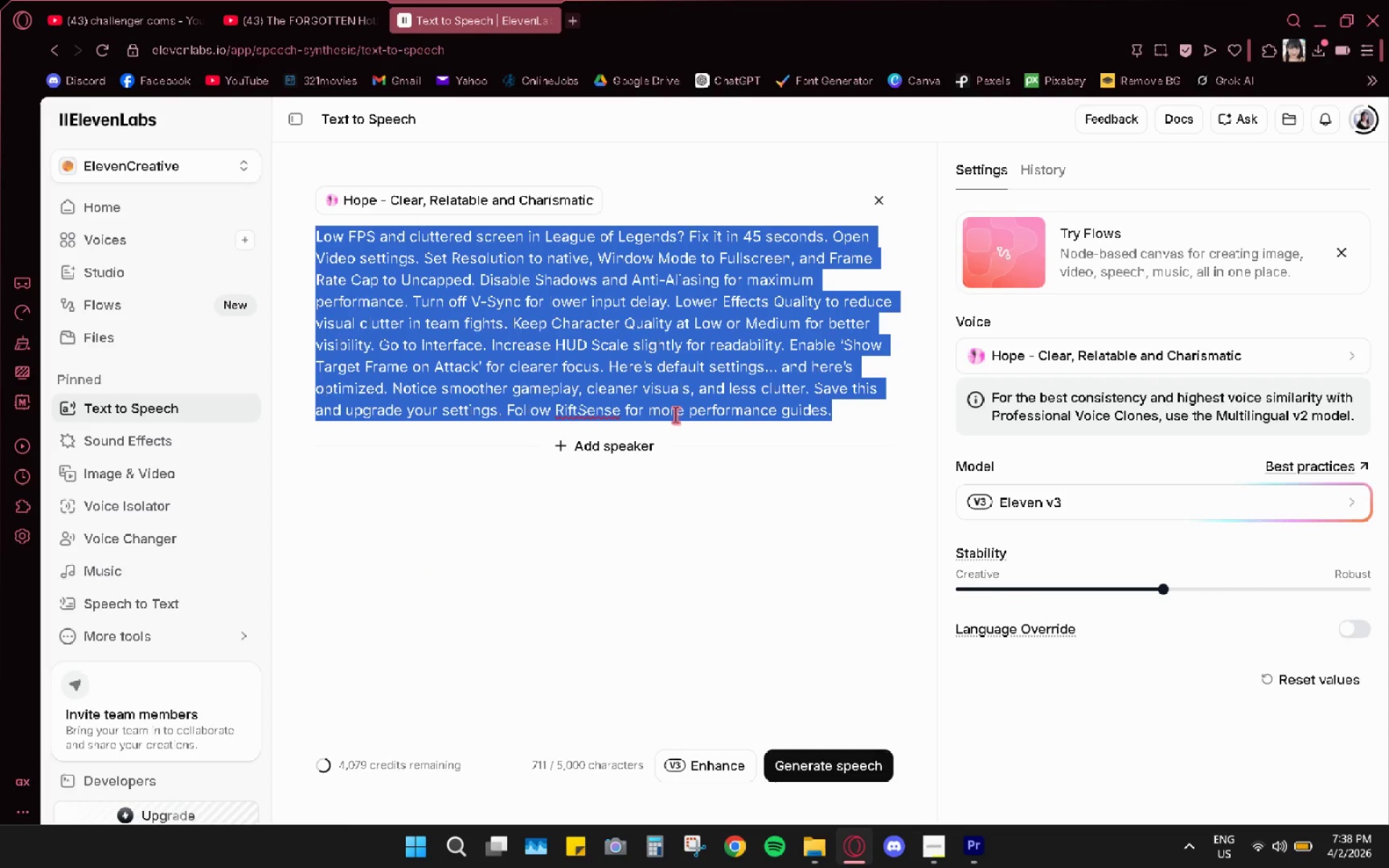 
type(my name is dione camilion an)
key(Backspace)
key(Backspace)
key(Backspace)
 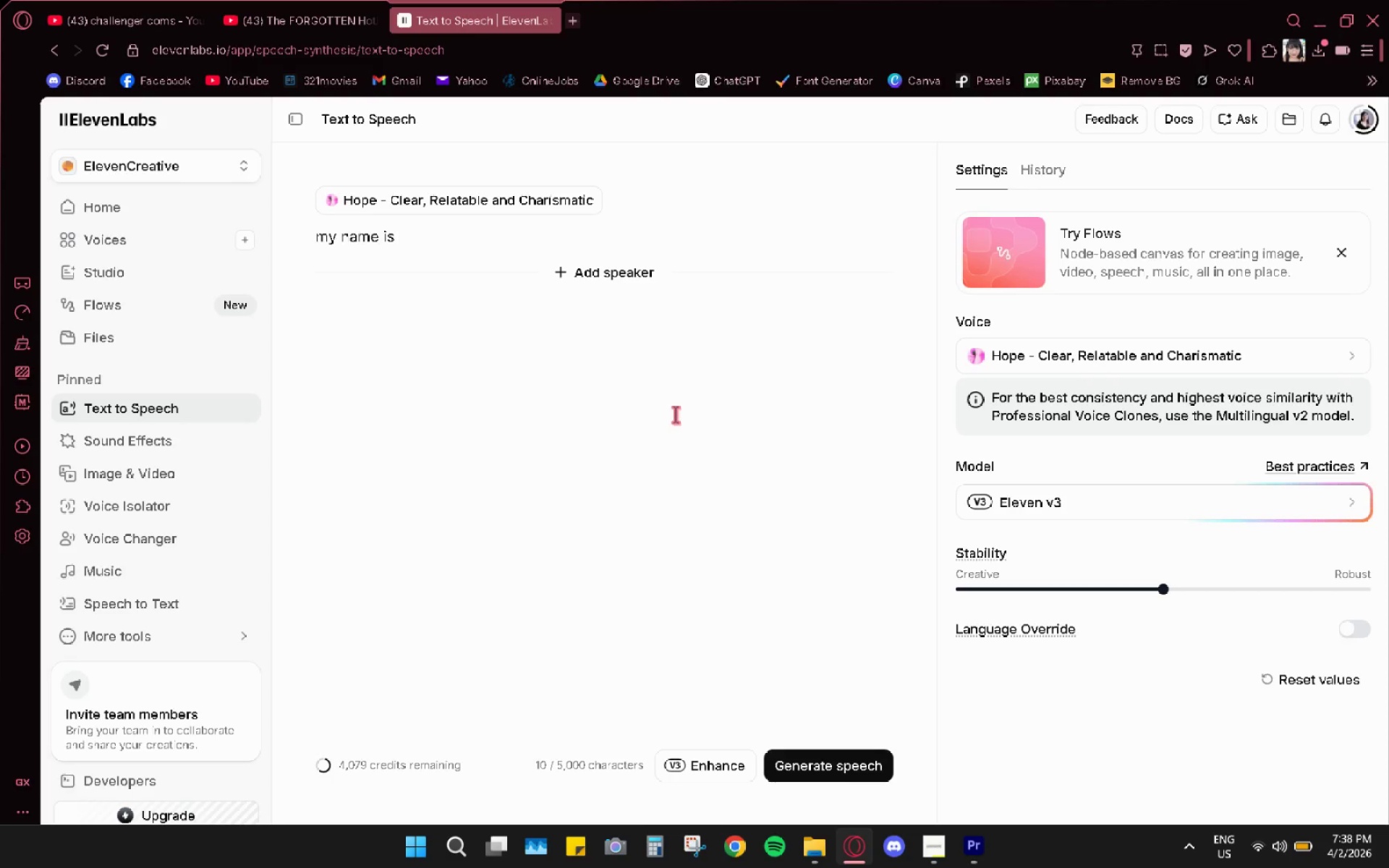 
hold_key(key=Backspace, duration=1.05)
 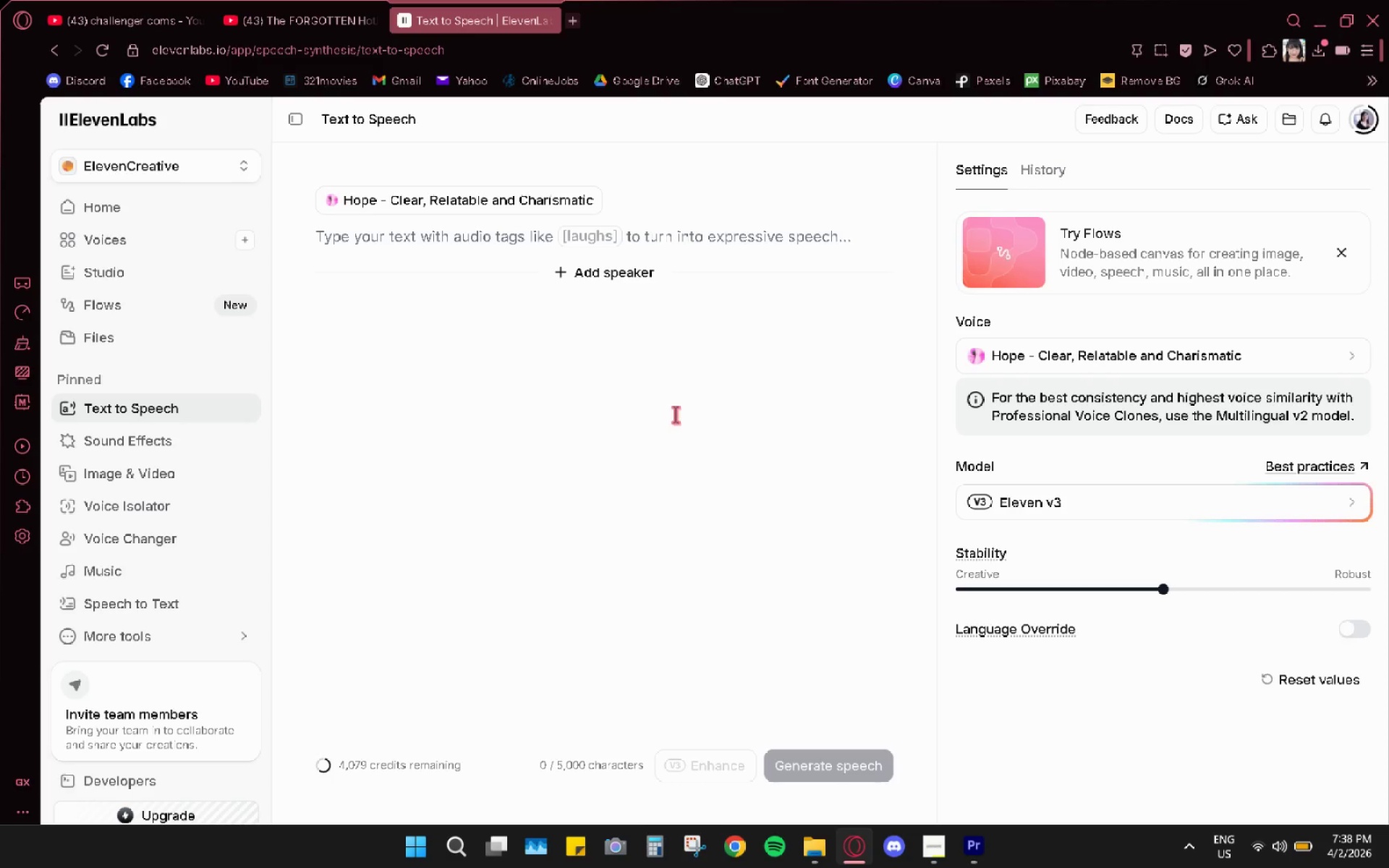 
key(S)
 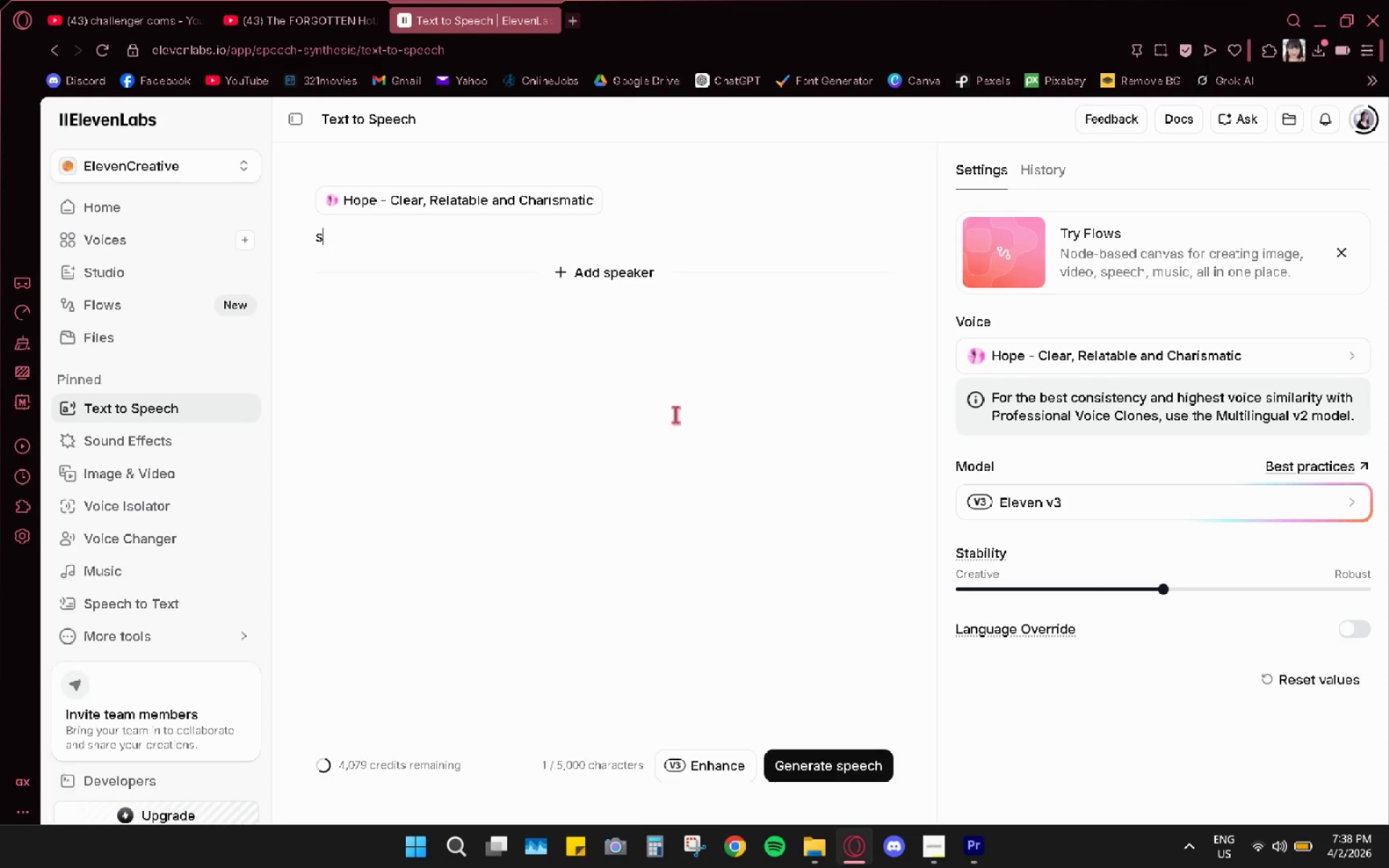 
key(Backspace)
 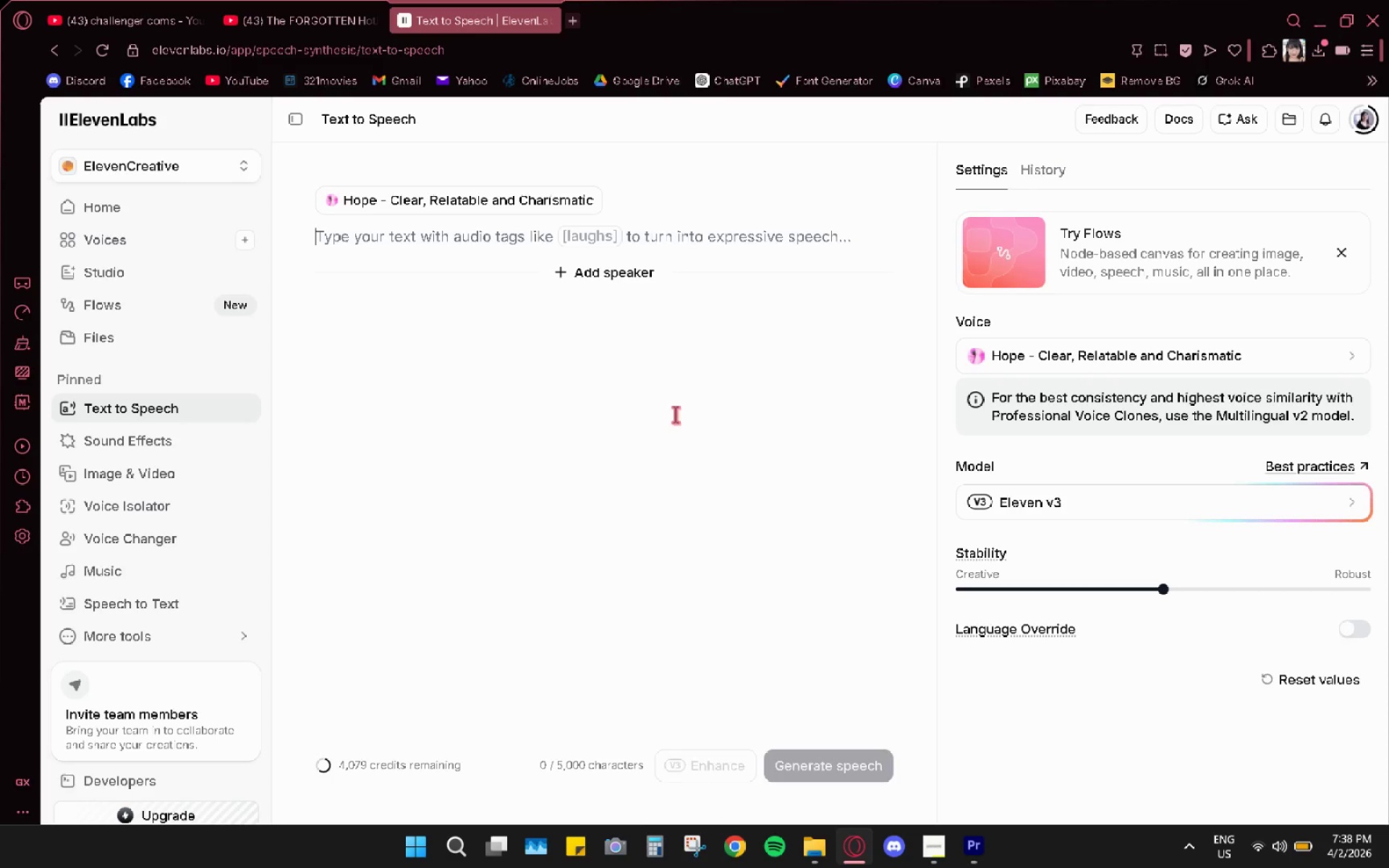 
key(S)
 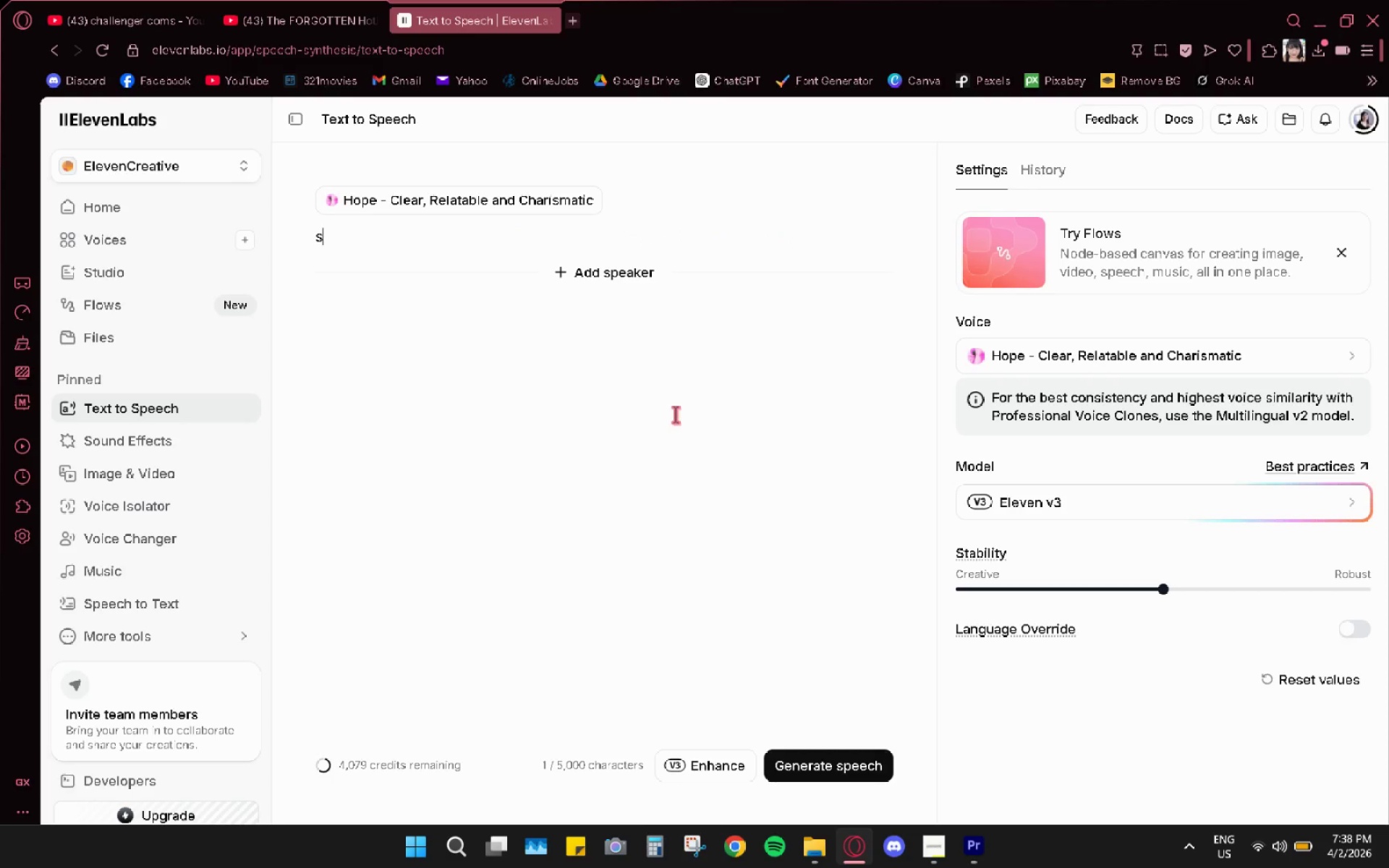 
key(Backspace)
 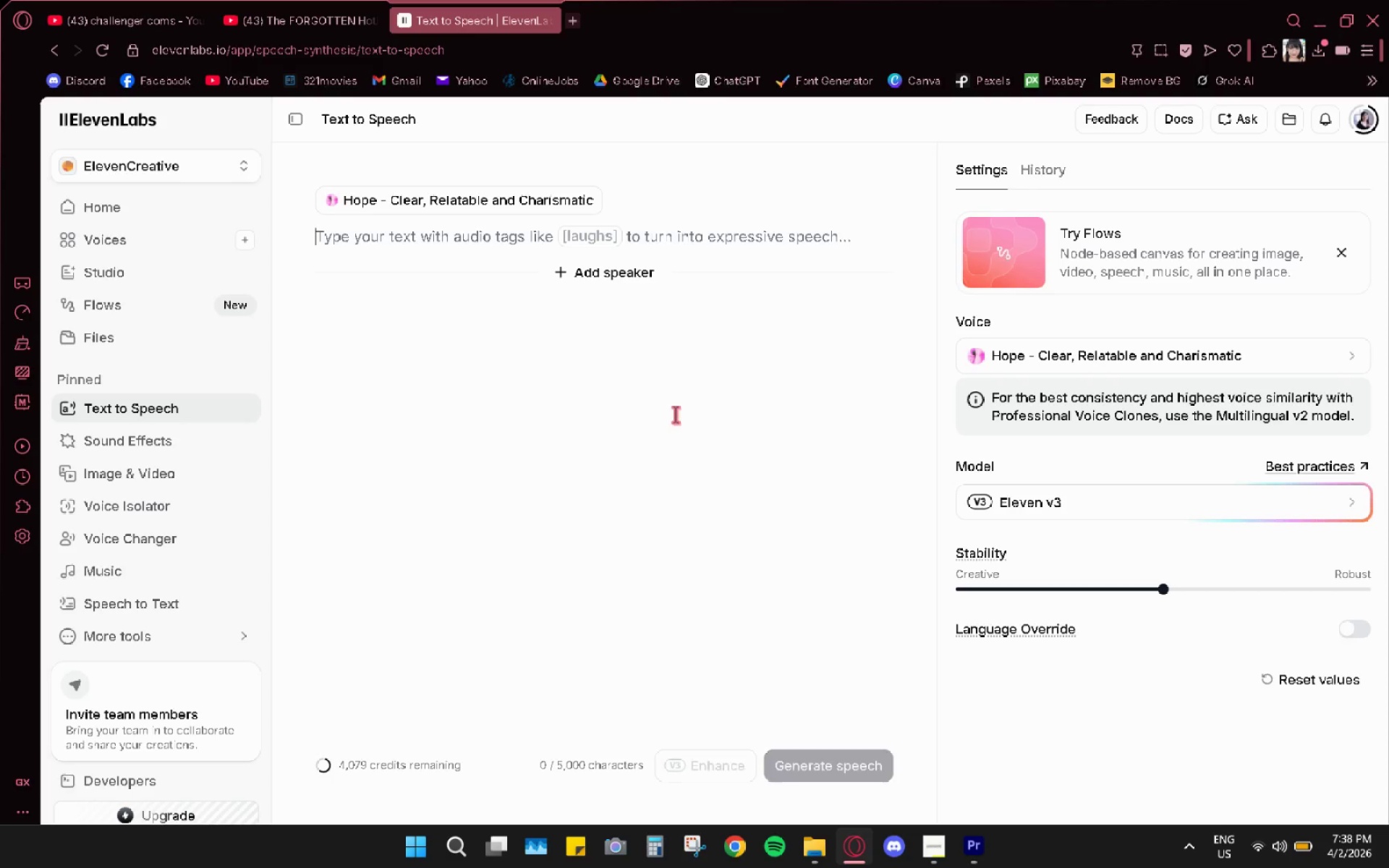 
key(Backspace)
 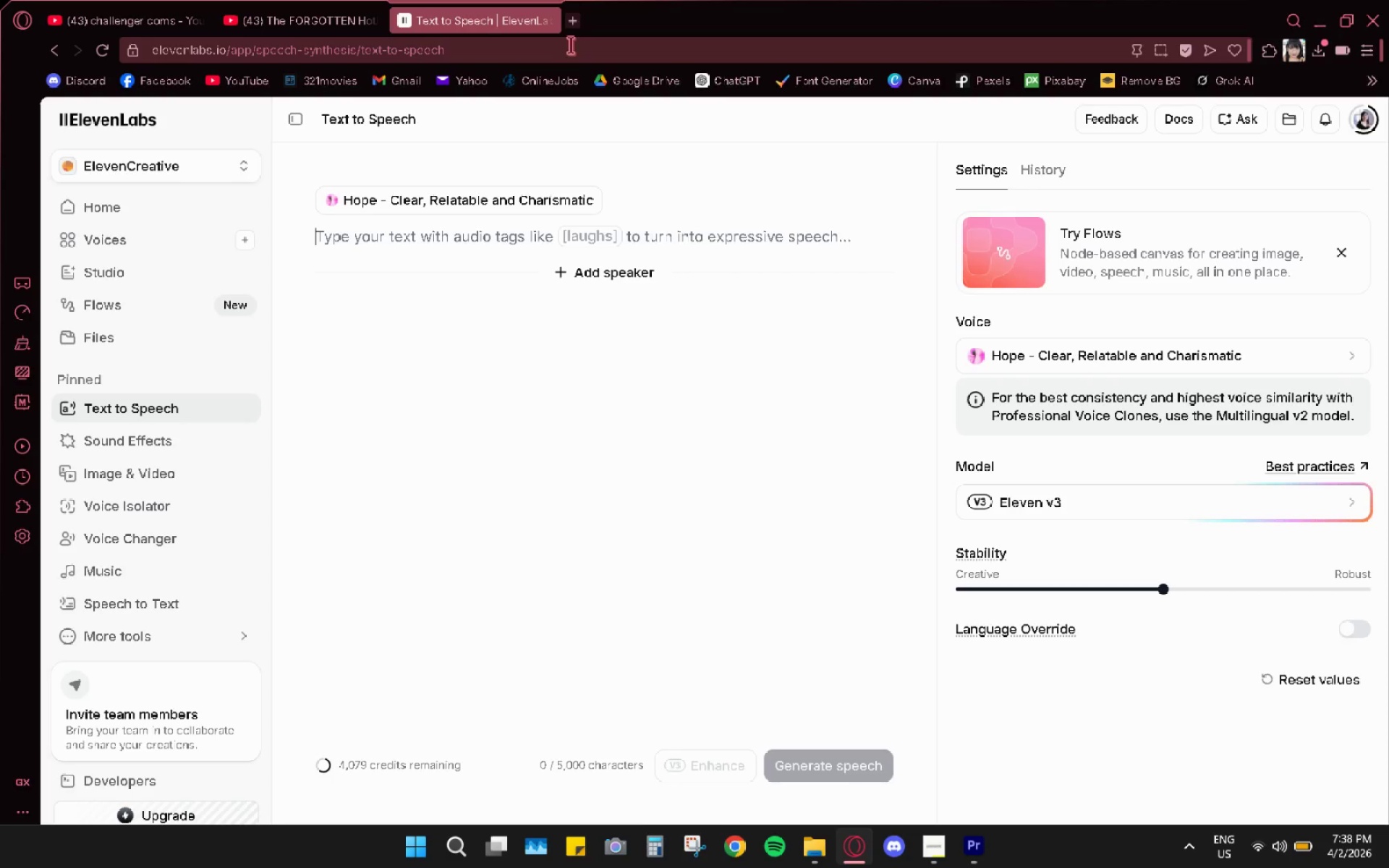 
left_click([542, 18])
 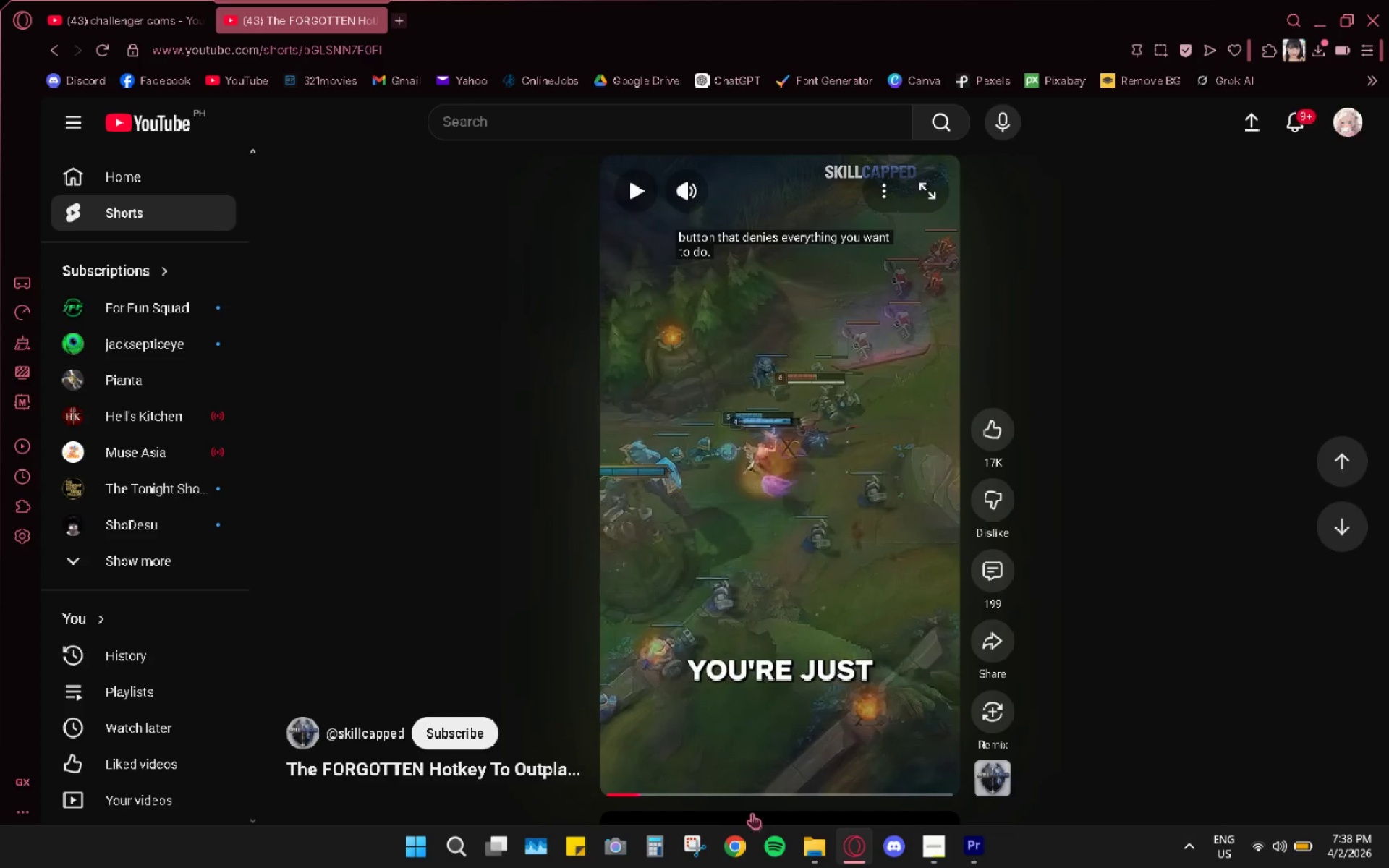 
left_click([974, 853])
 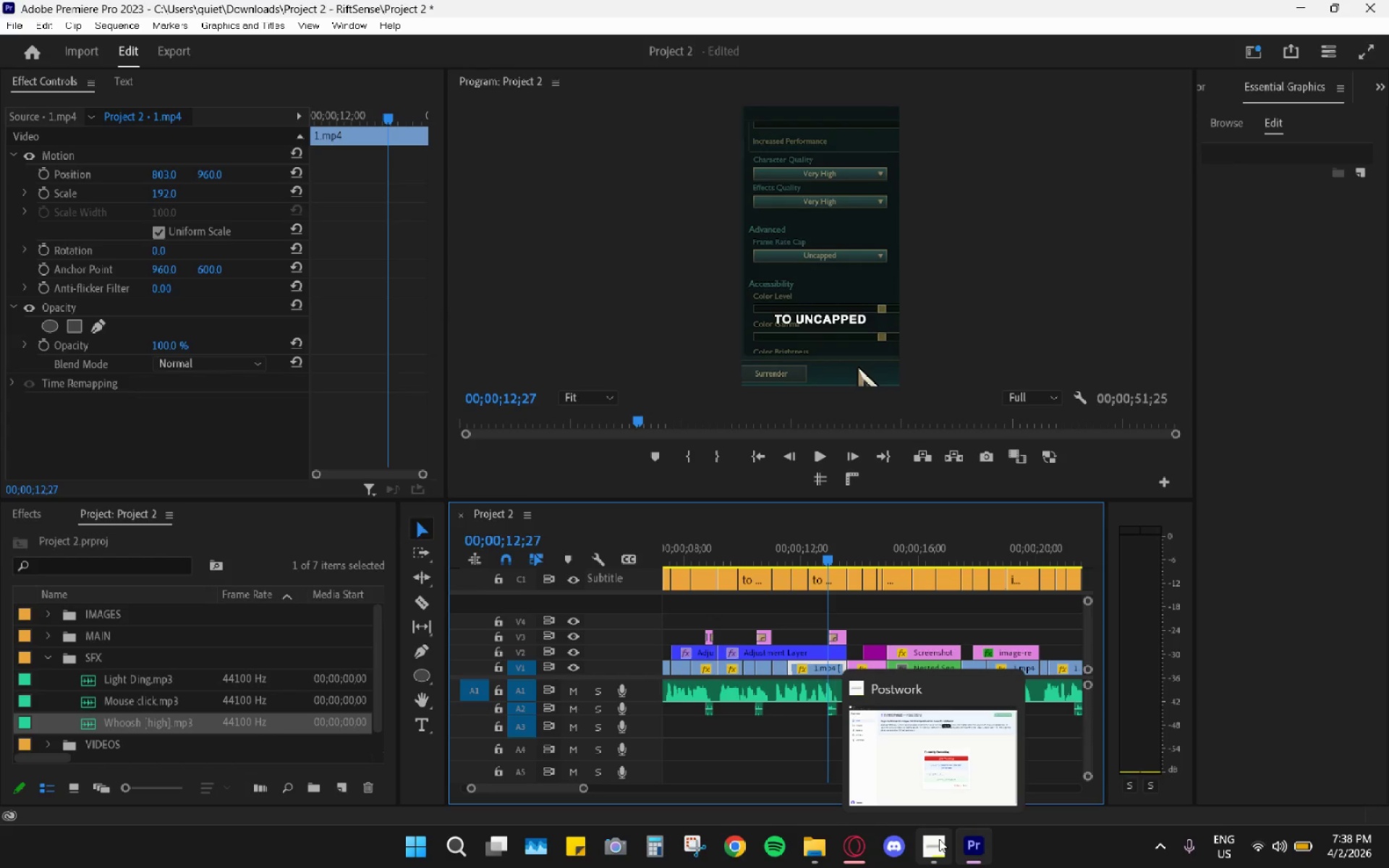 
wait(28.0)
 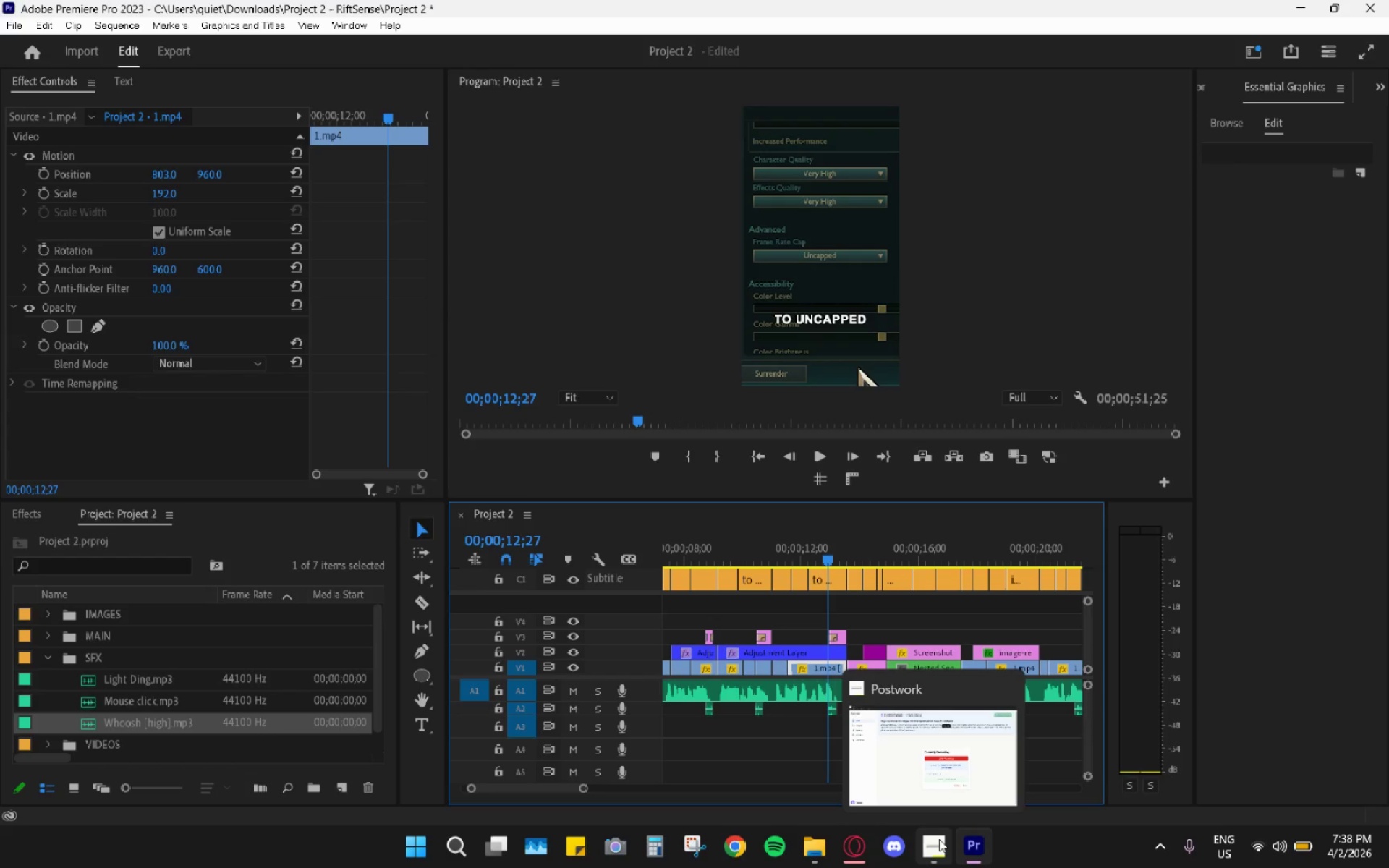 
key(Space)
 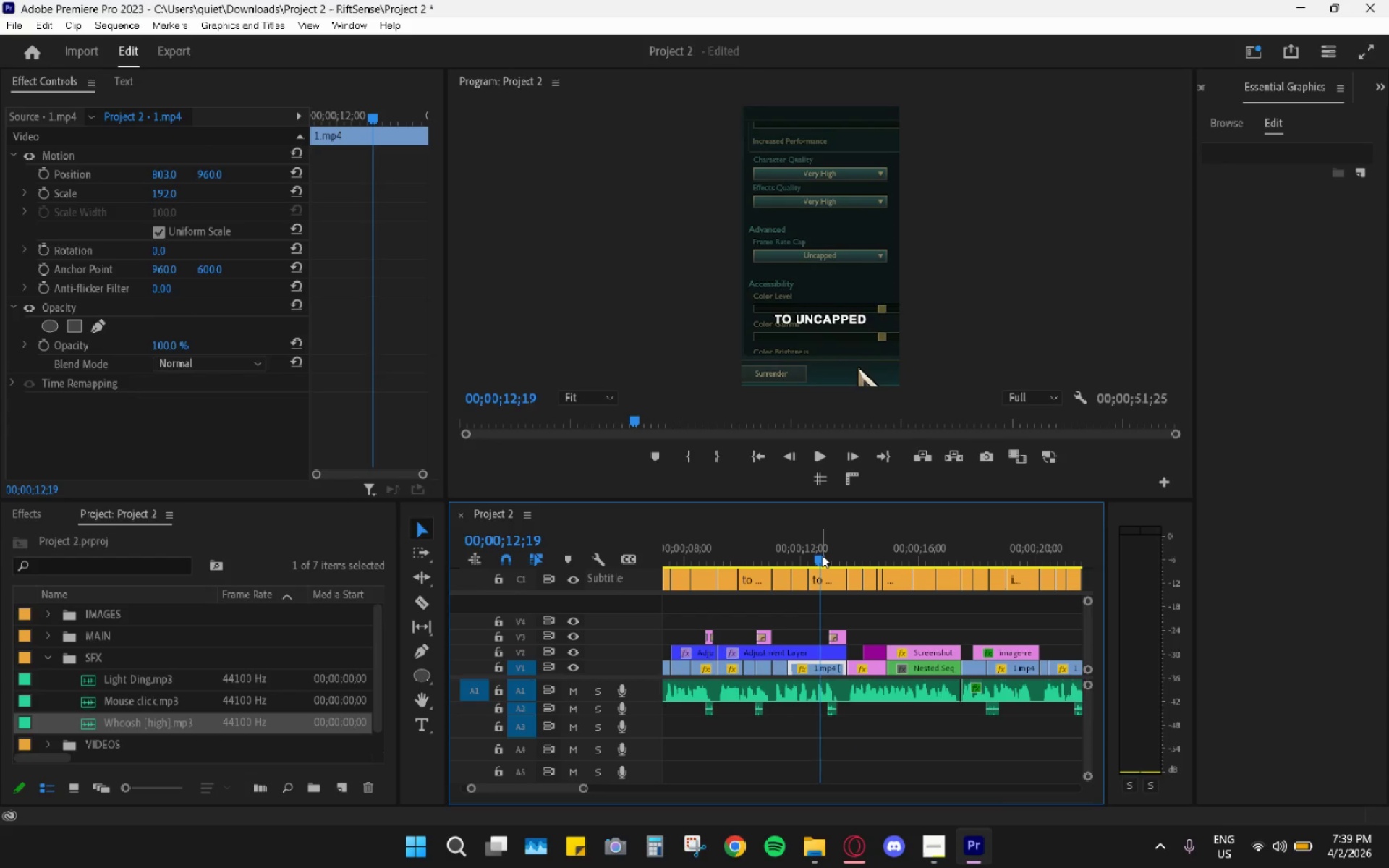 
left_click_drag(start_coordinate=[821, 553], to_coordinate=[705, 558])
 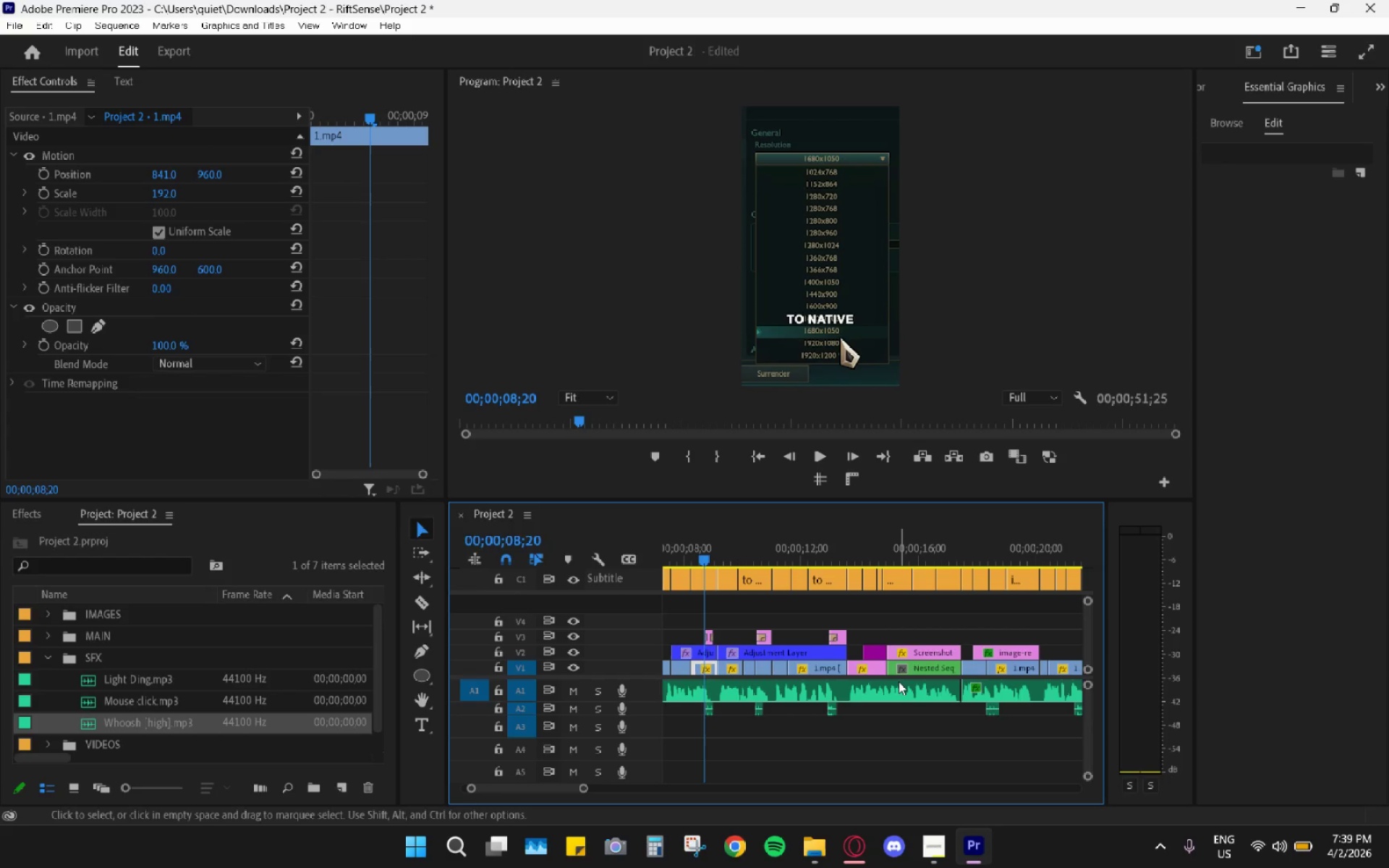 
wait(56.14)
 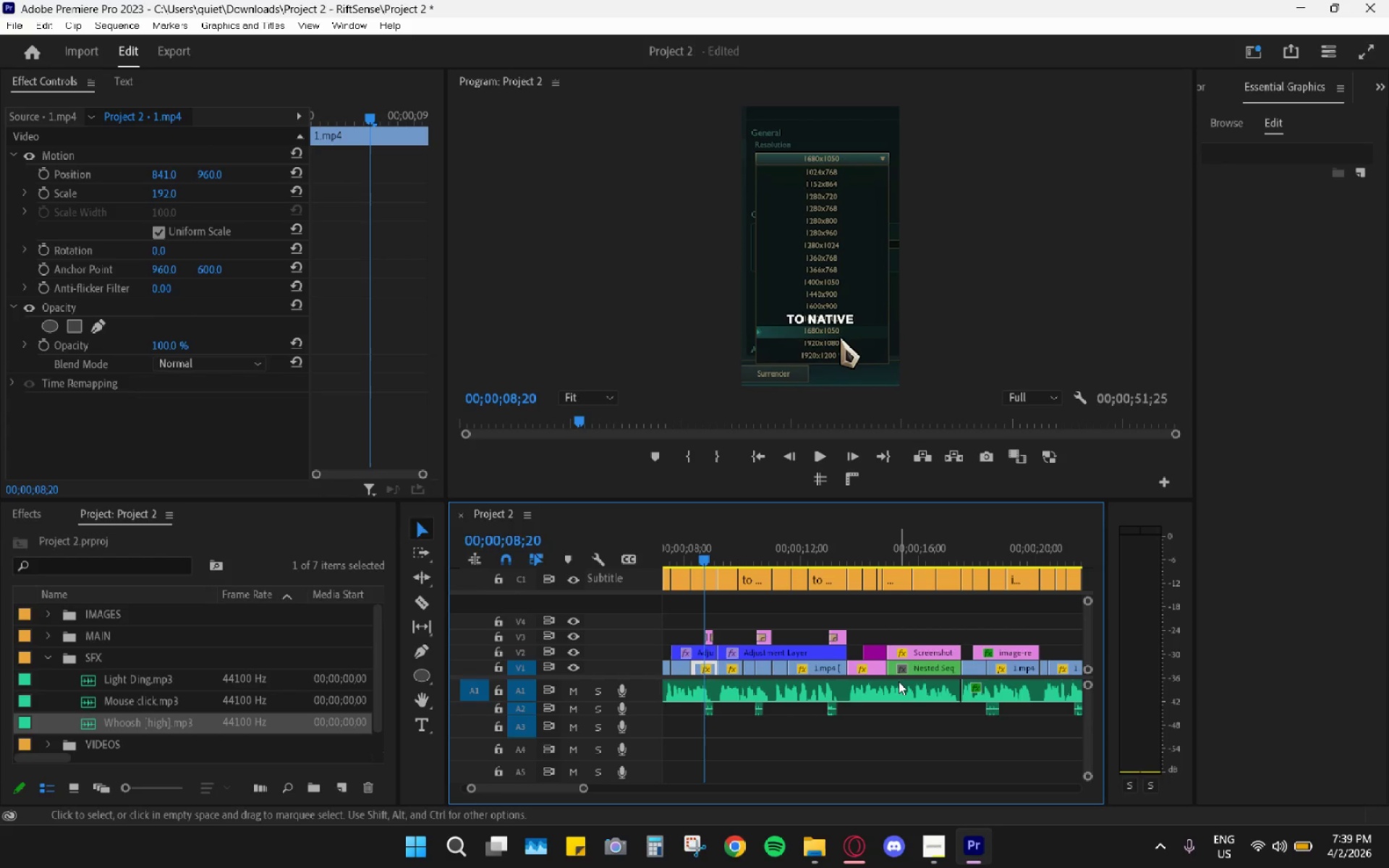 
scroll: coordinate [810, 659], scroll_direction: up, amount: 1.0
 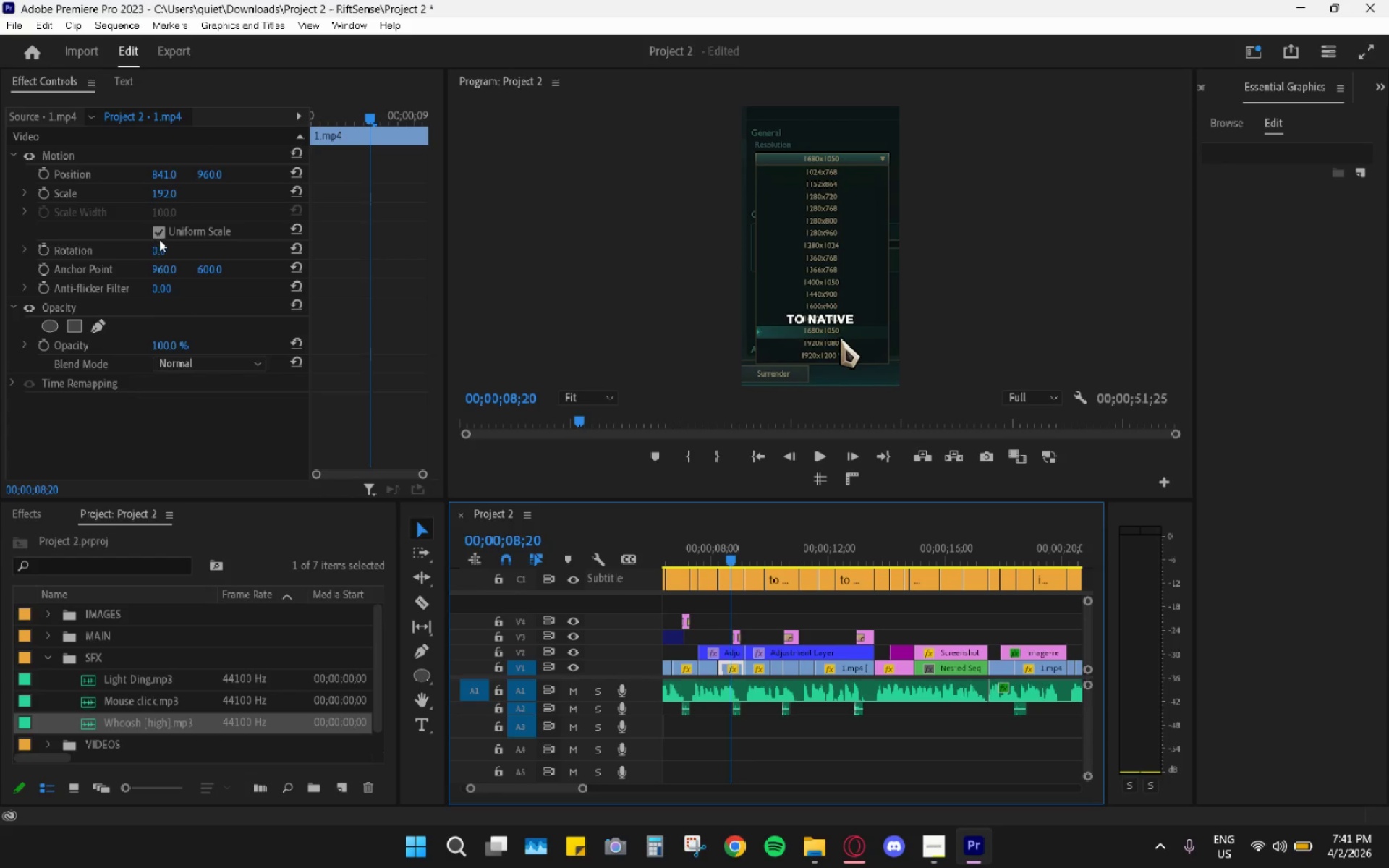 
wait(100.62)
 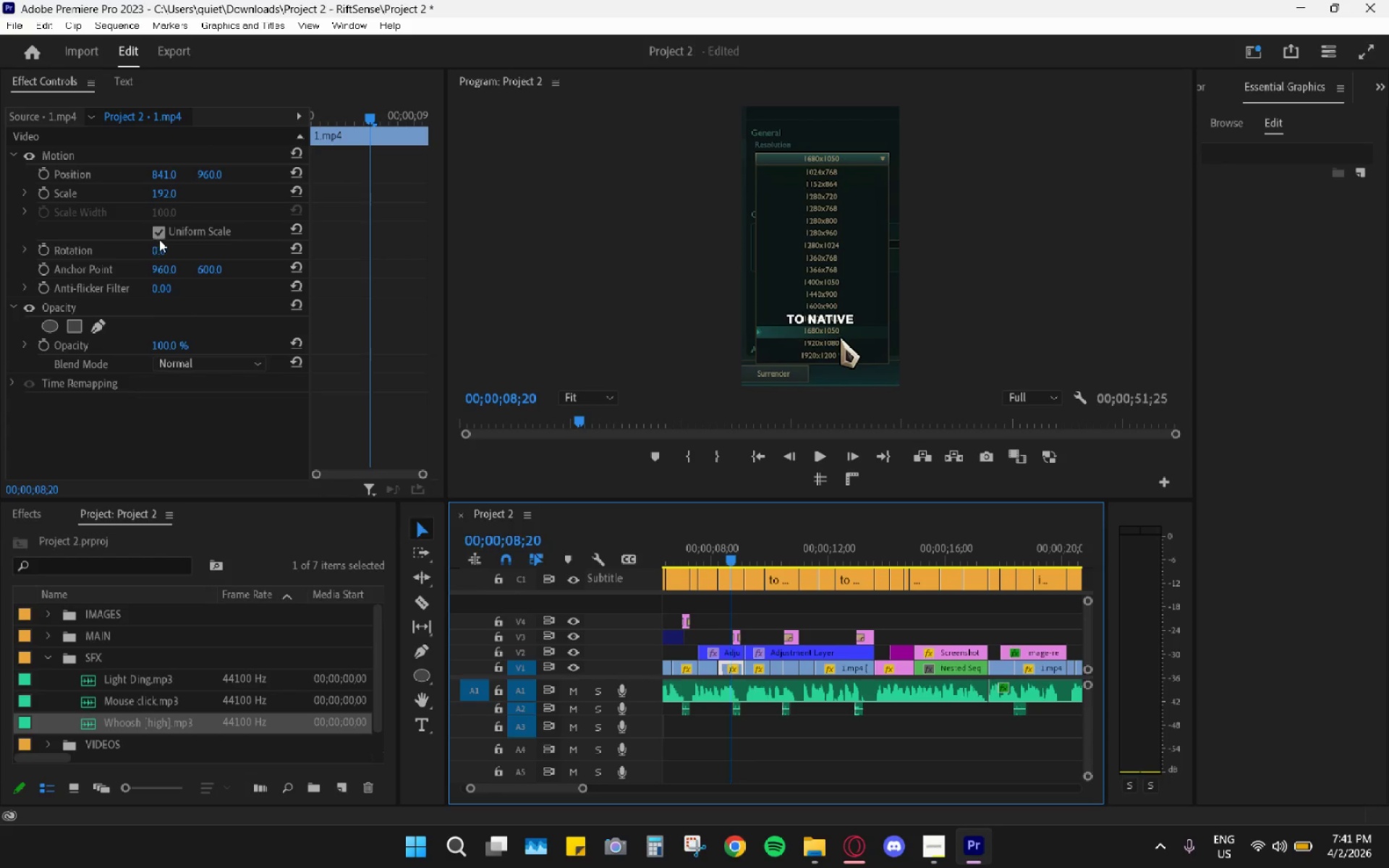 
left_click_drag(start_coordinate=[718, 546], to_coordinate=[644, 558])
 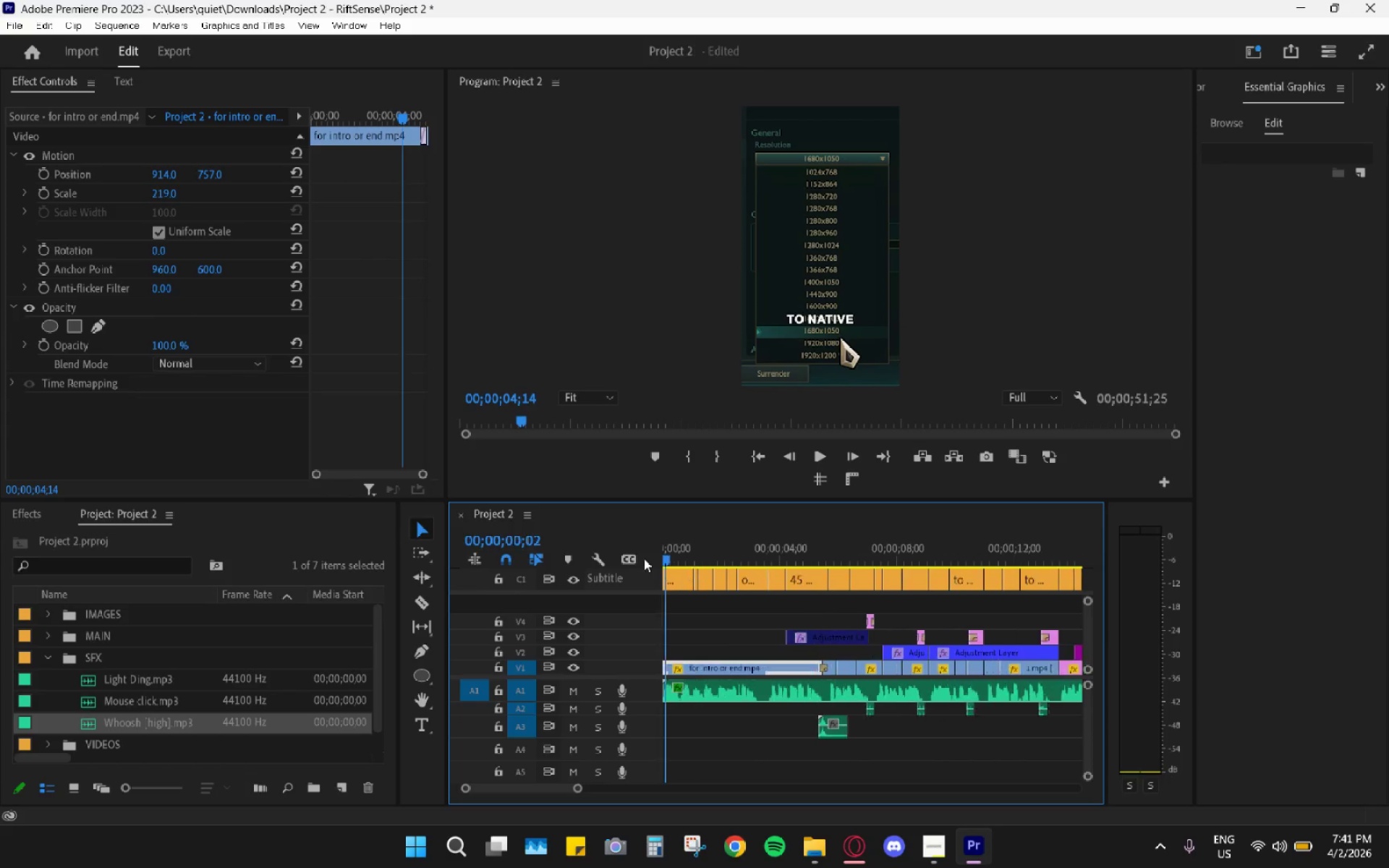 
key(Space)
 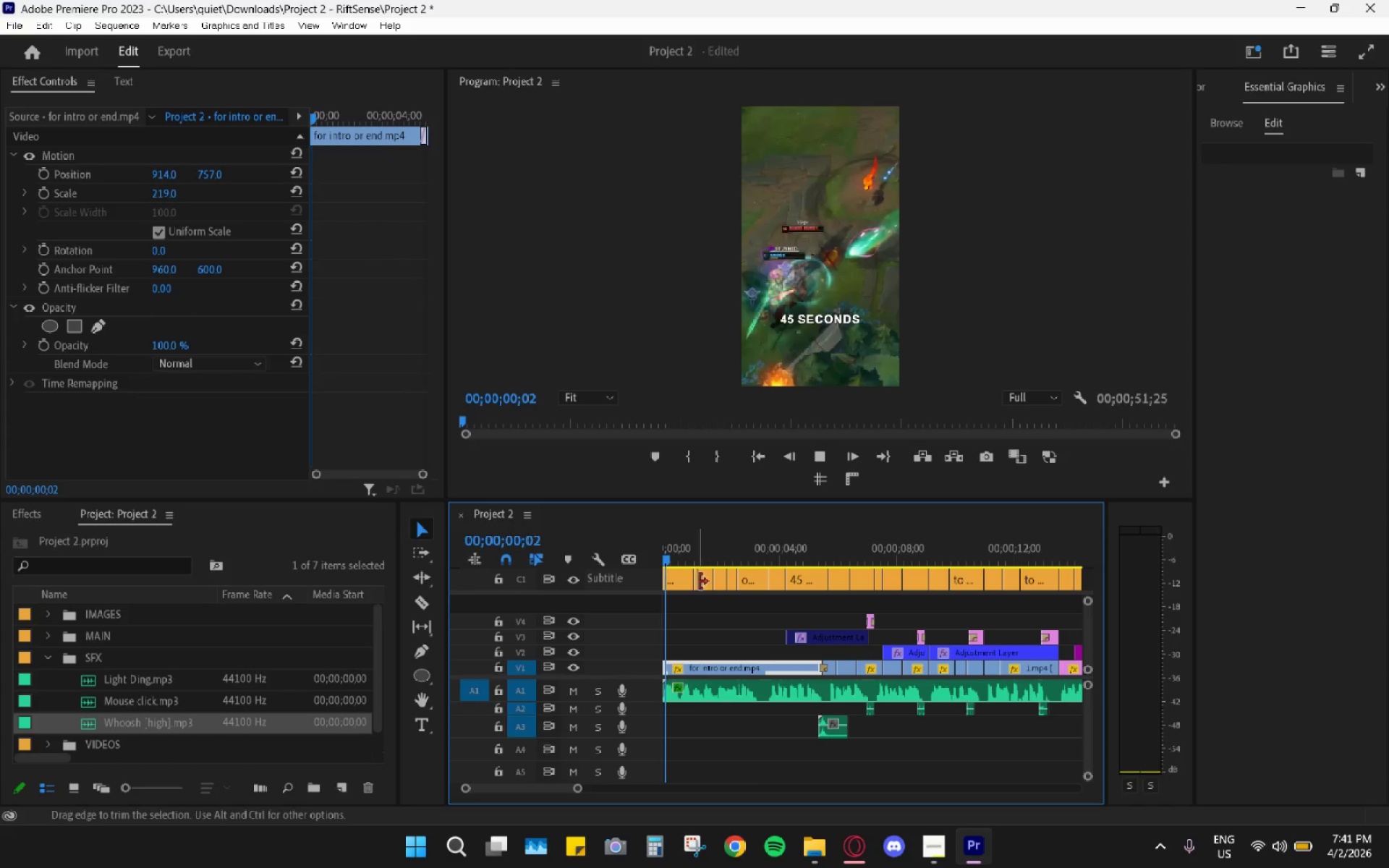 
key(Space)
 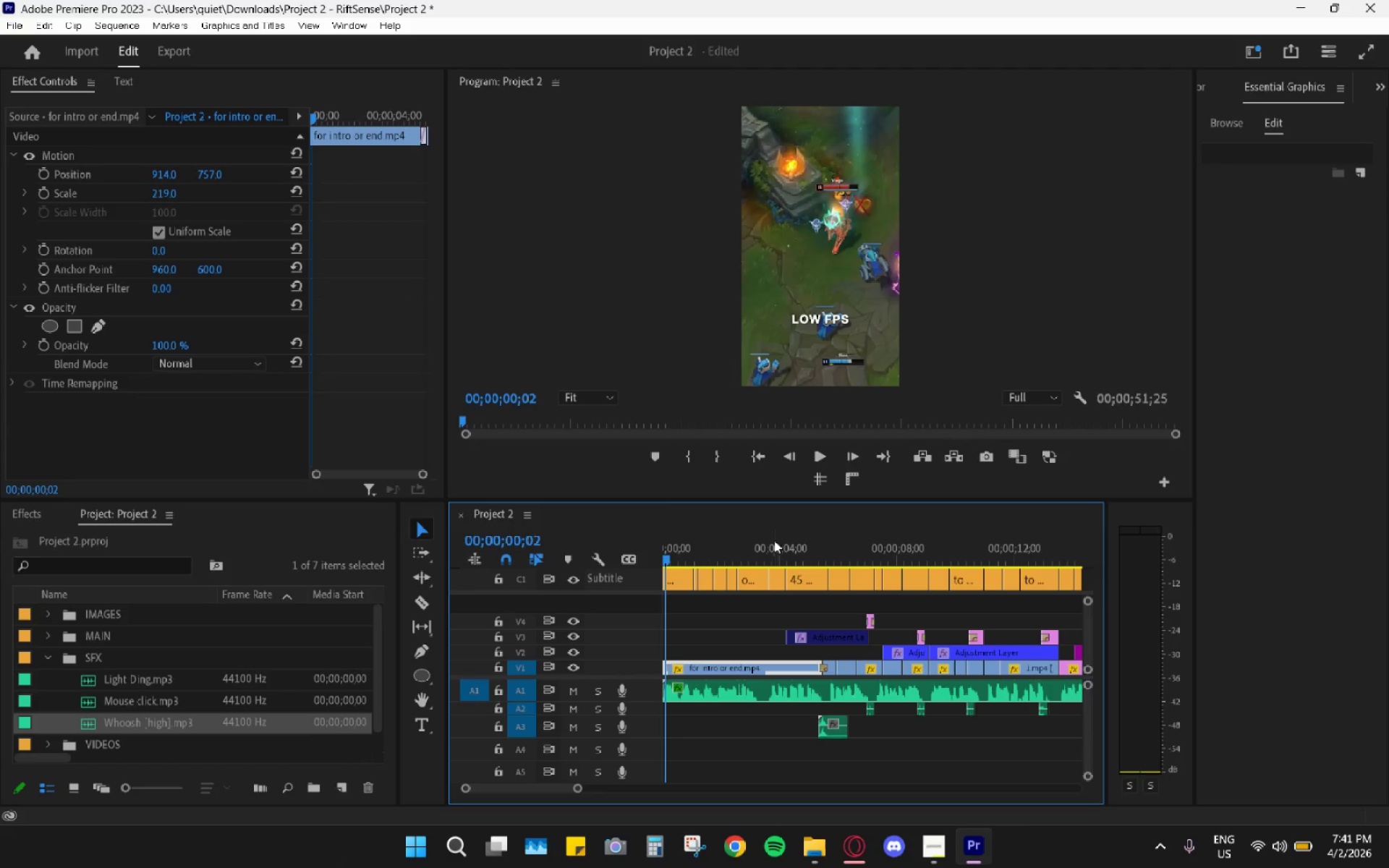 
left_click_drag(start_coordinate=[776, 540], to_coordinate=[822, 548])
 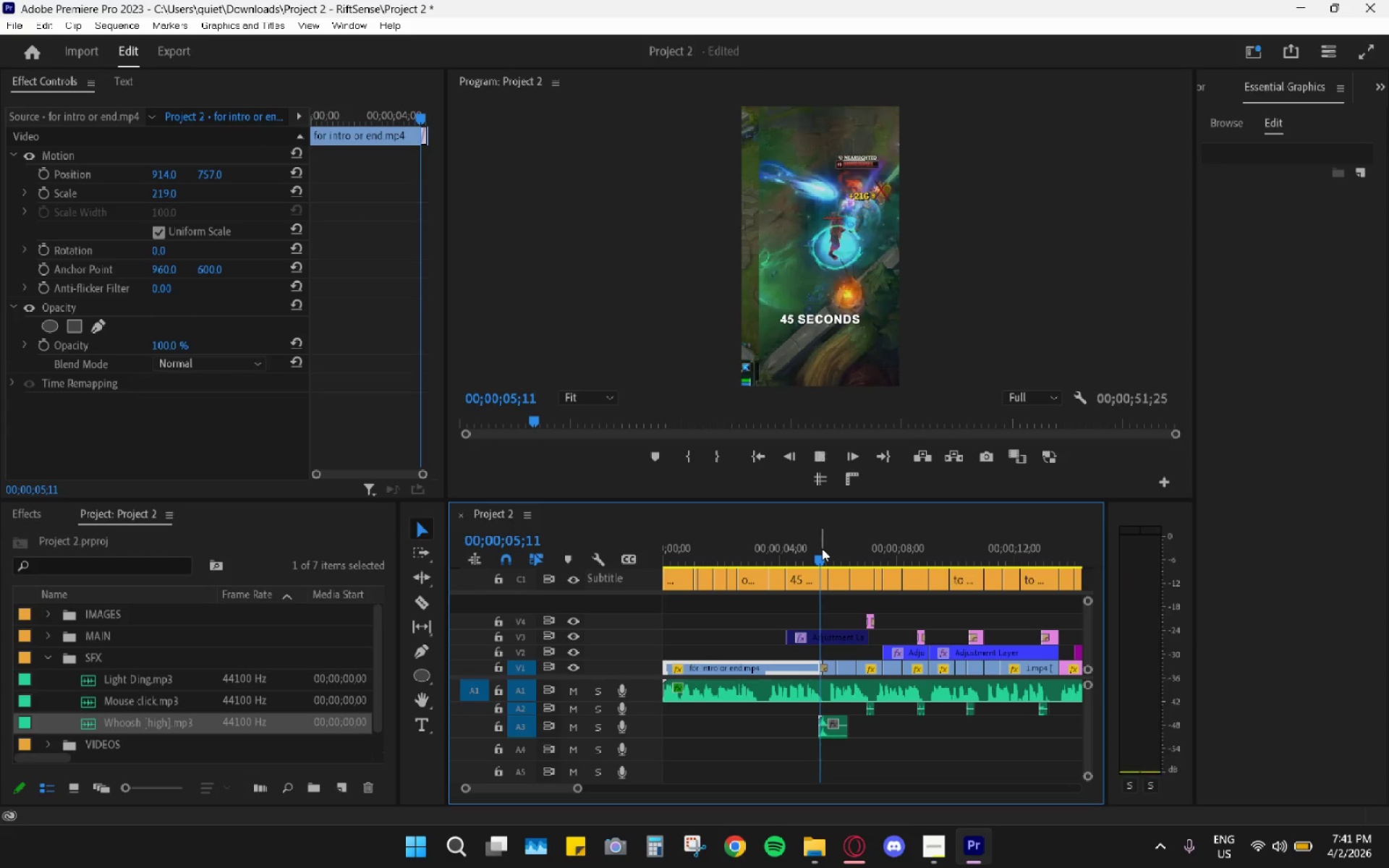 
key(Space)
 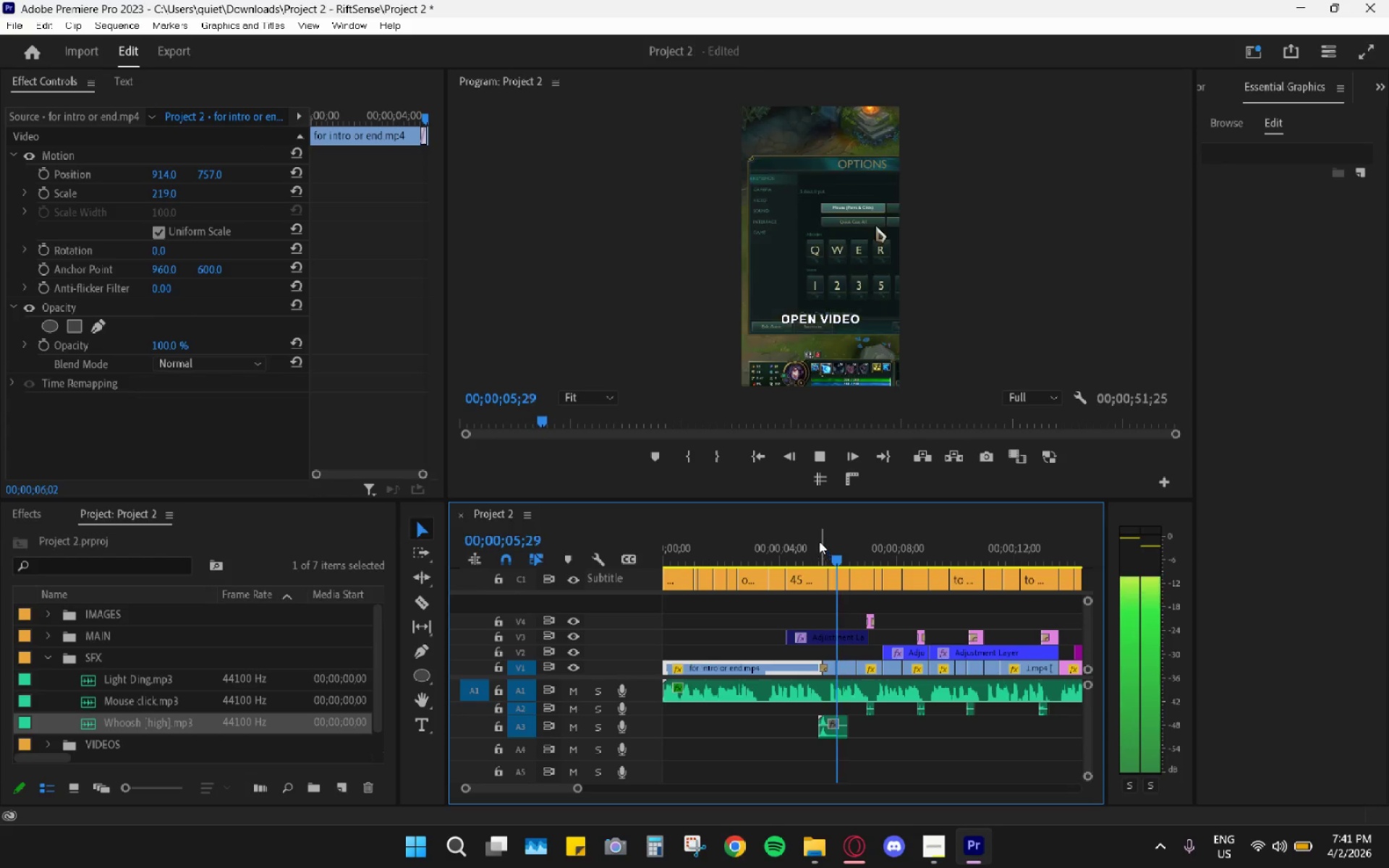 
key(Space)
 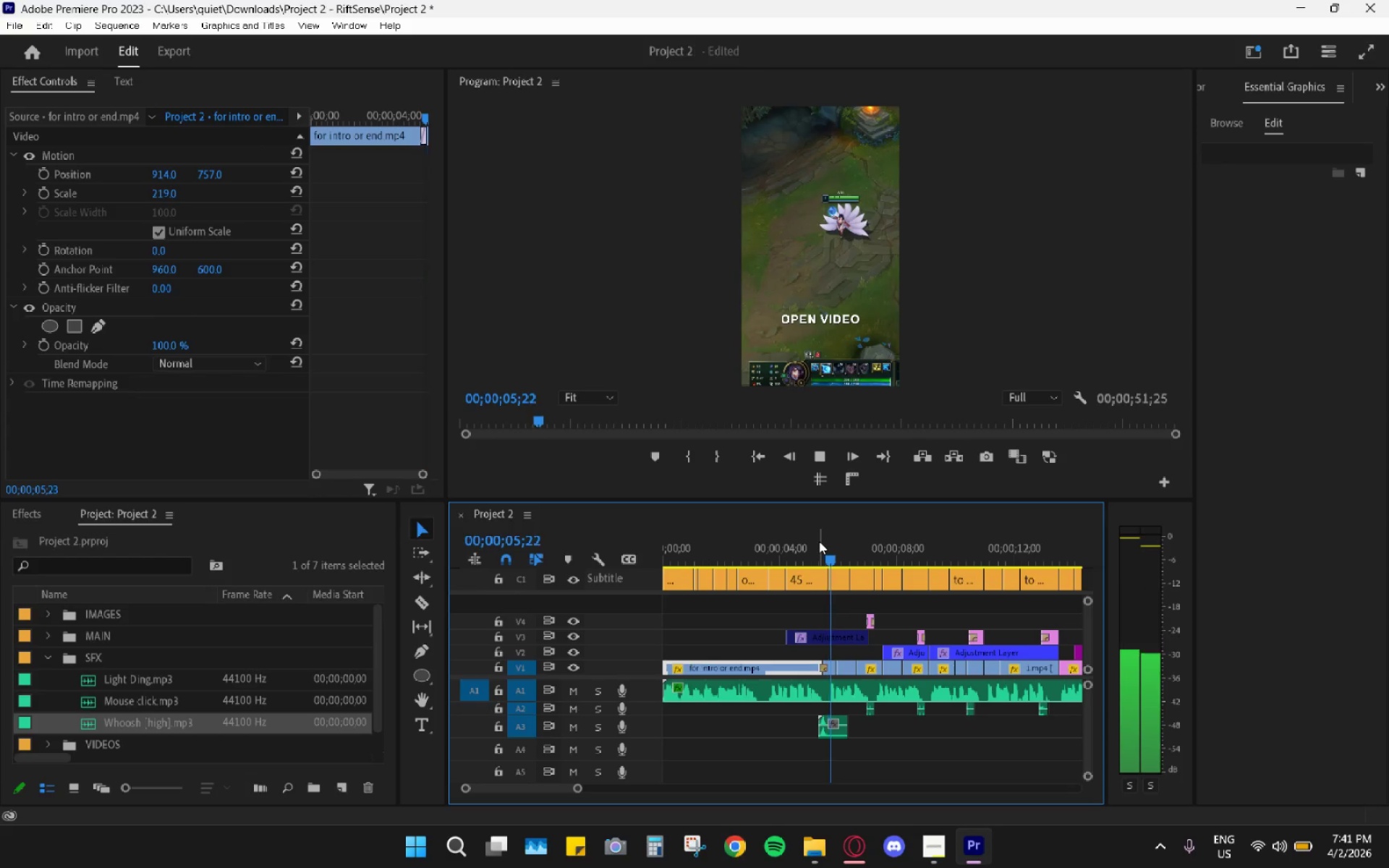 
key(Space)
 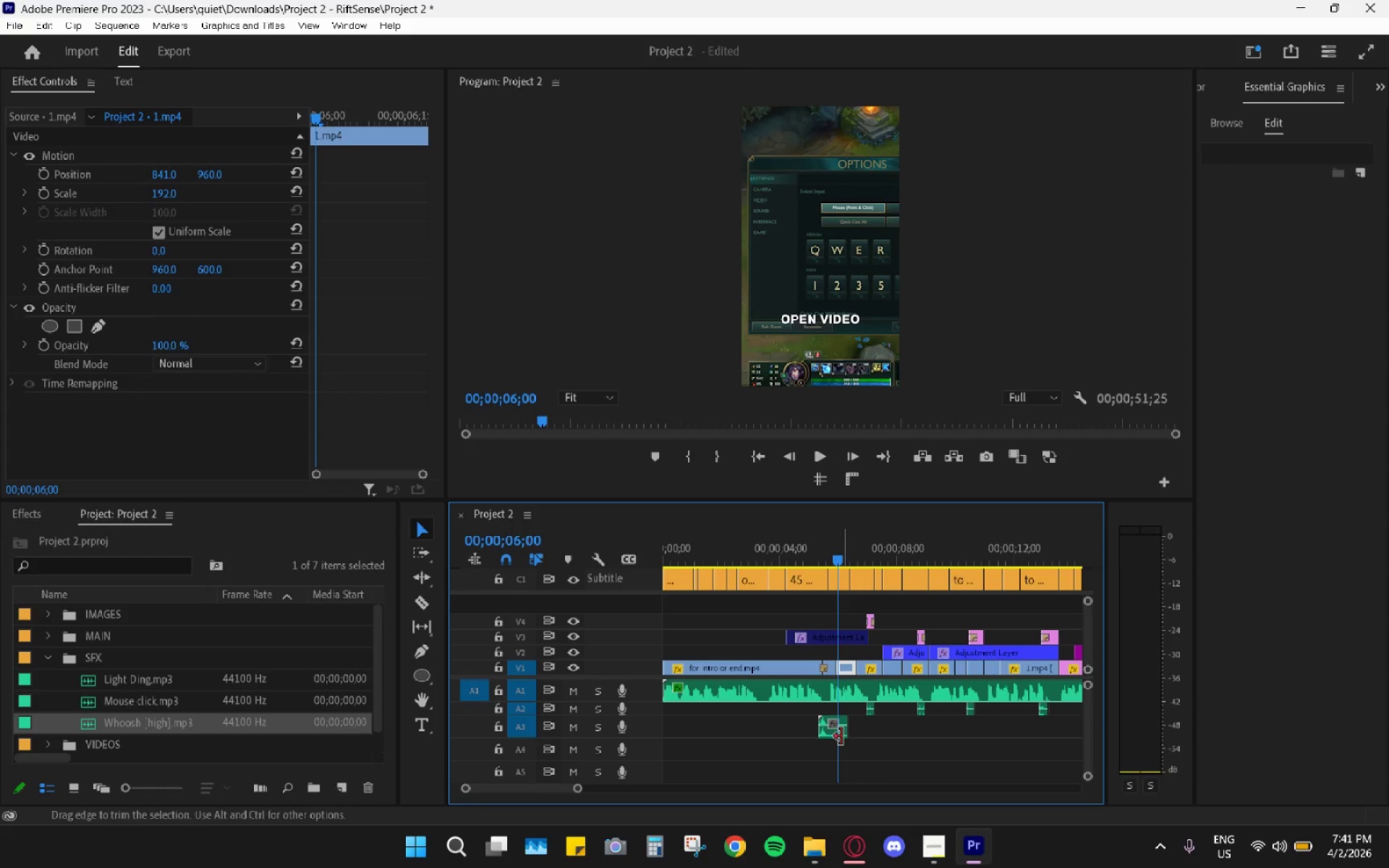 
left_click([838, 733])
 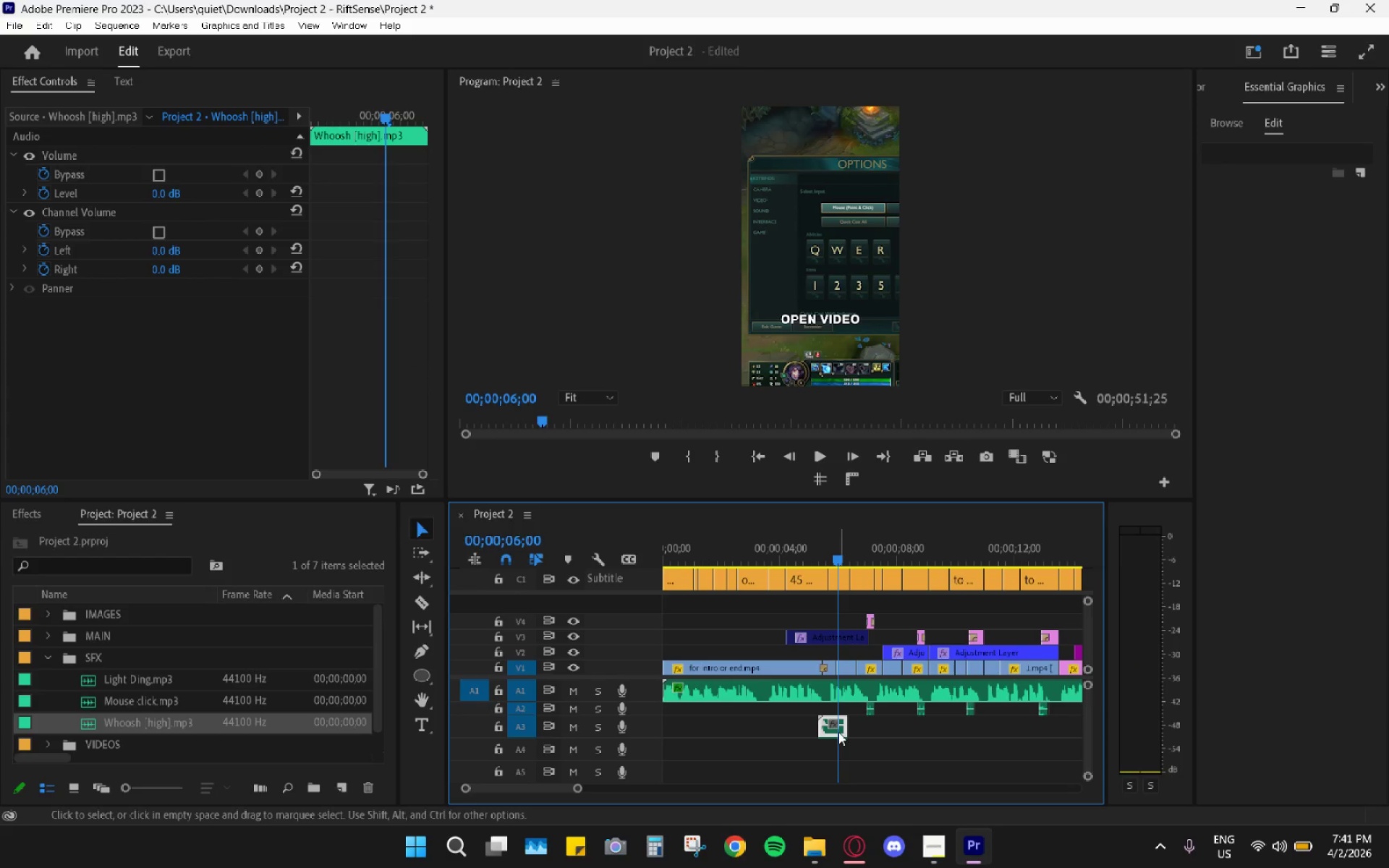 
key(G)
 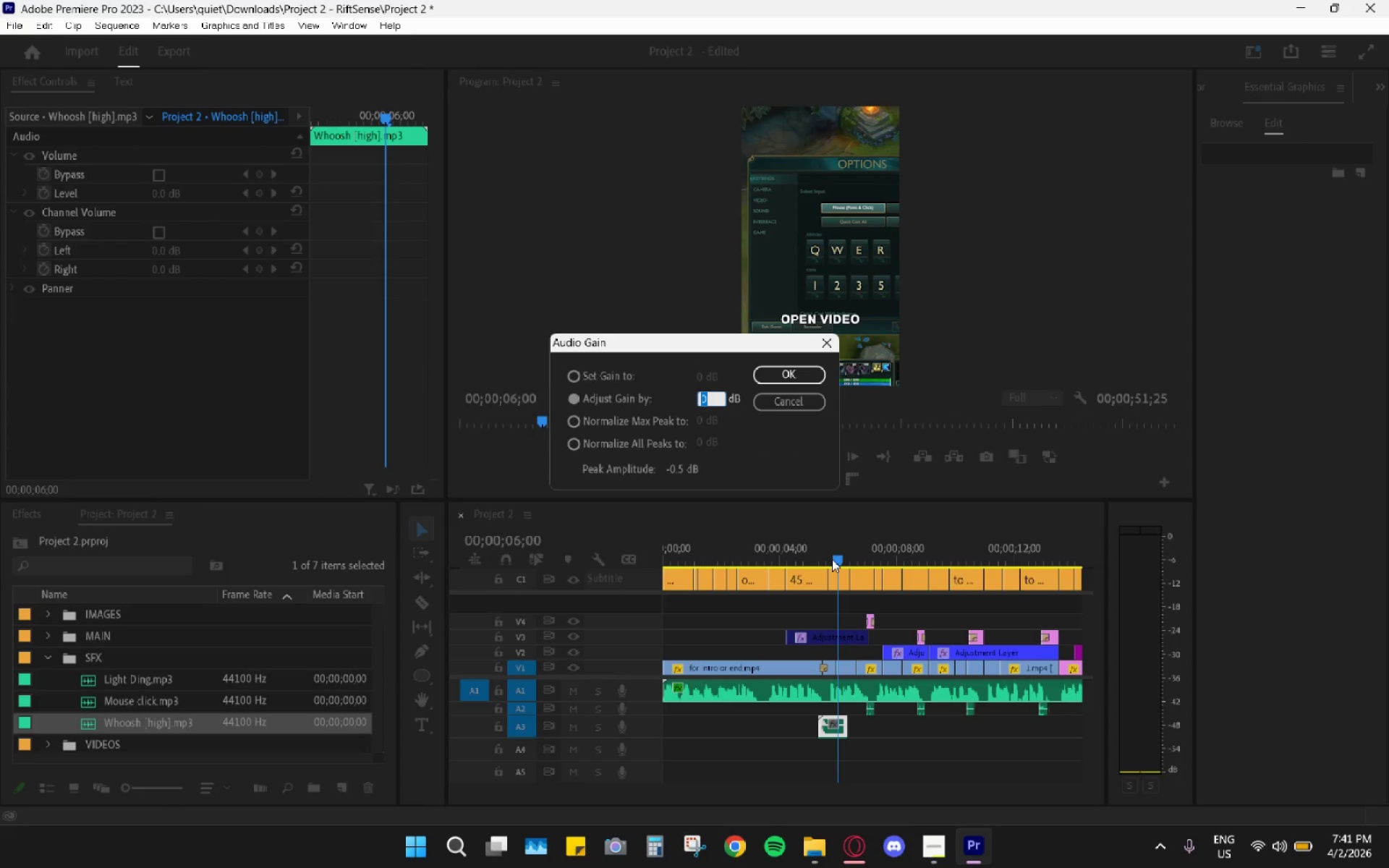 
key(Minus)
 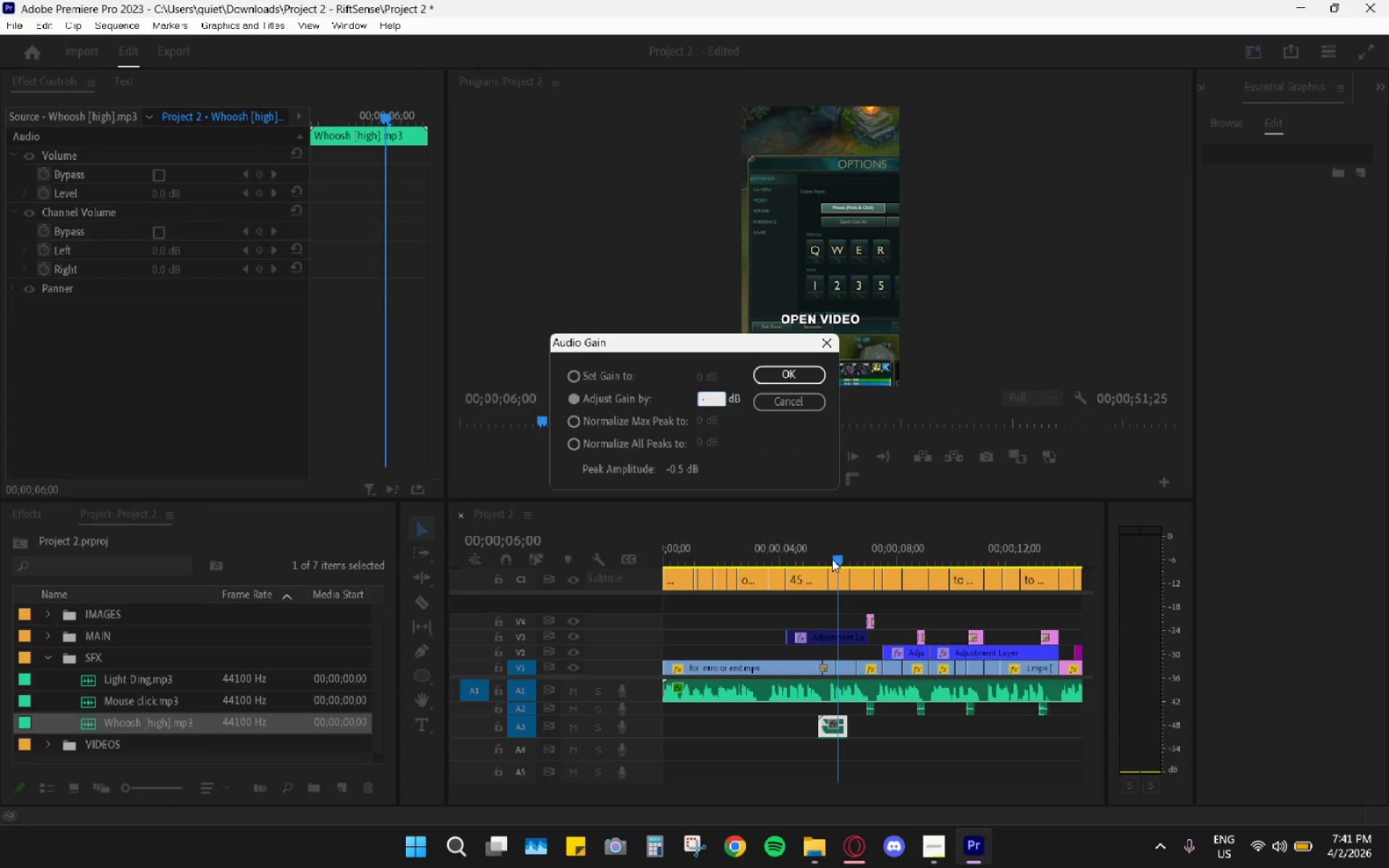 
key(5)
 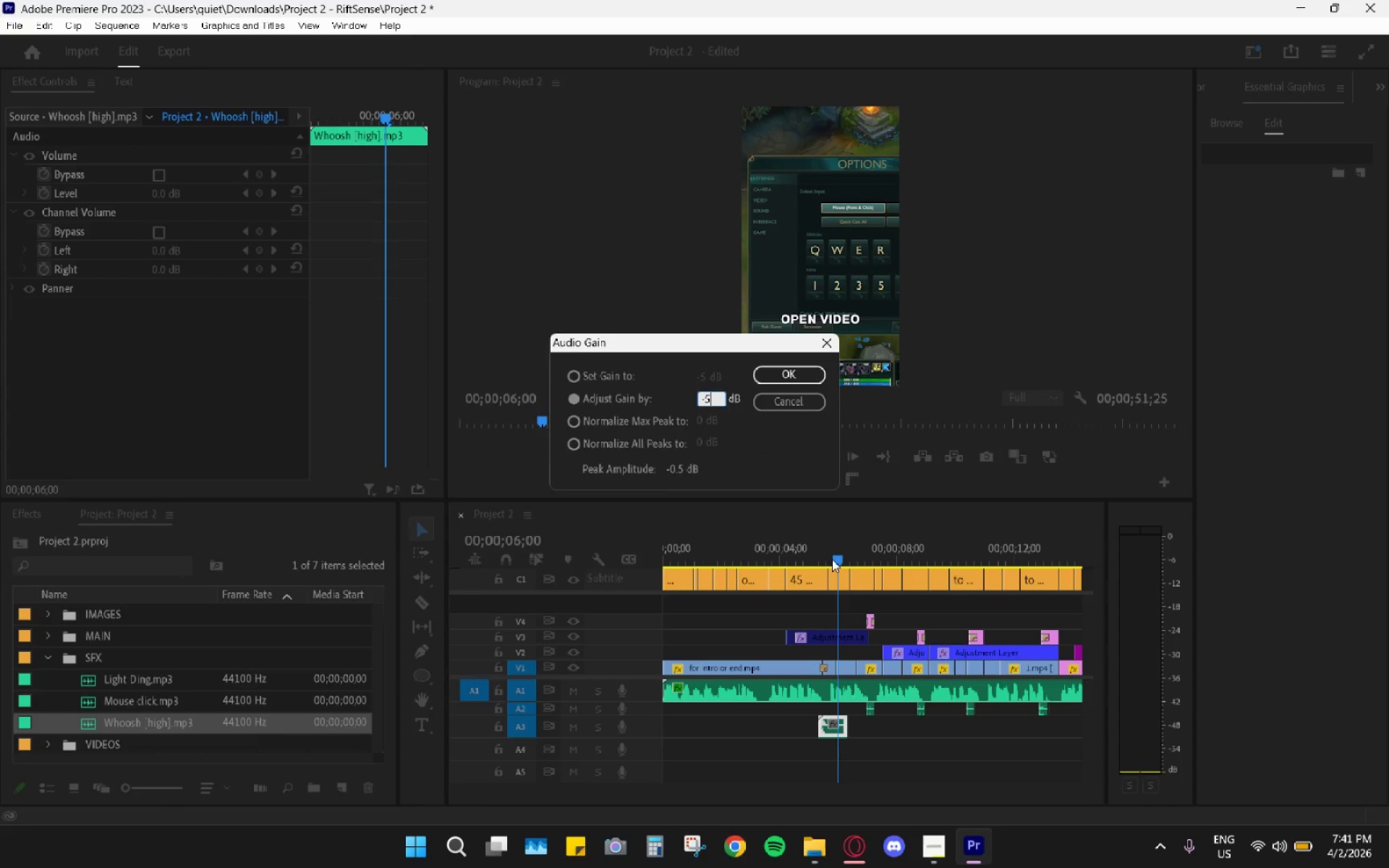 
key(Enter)
 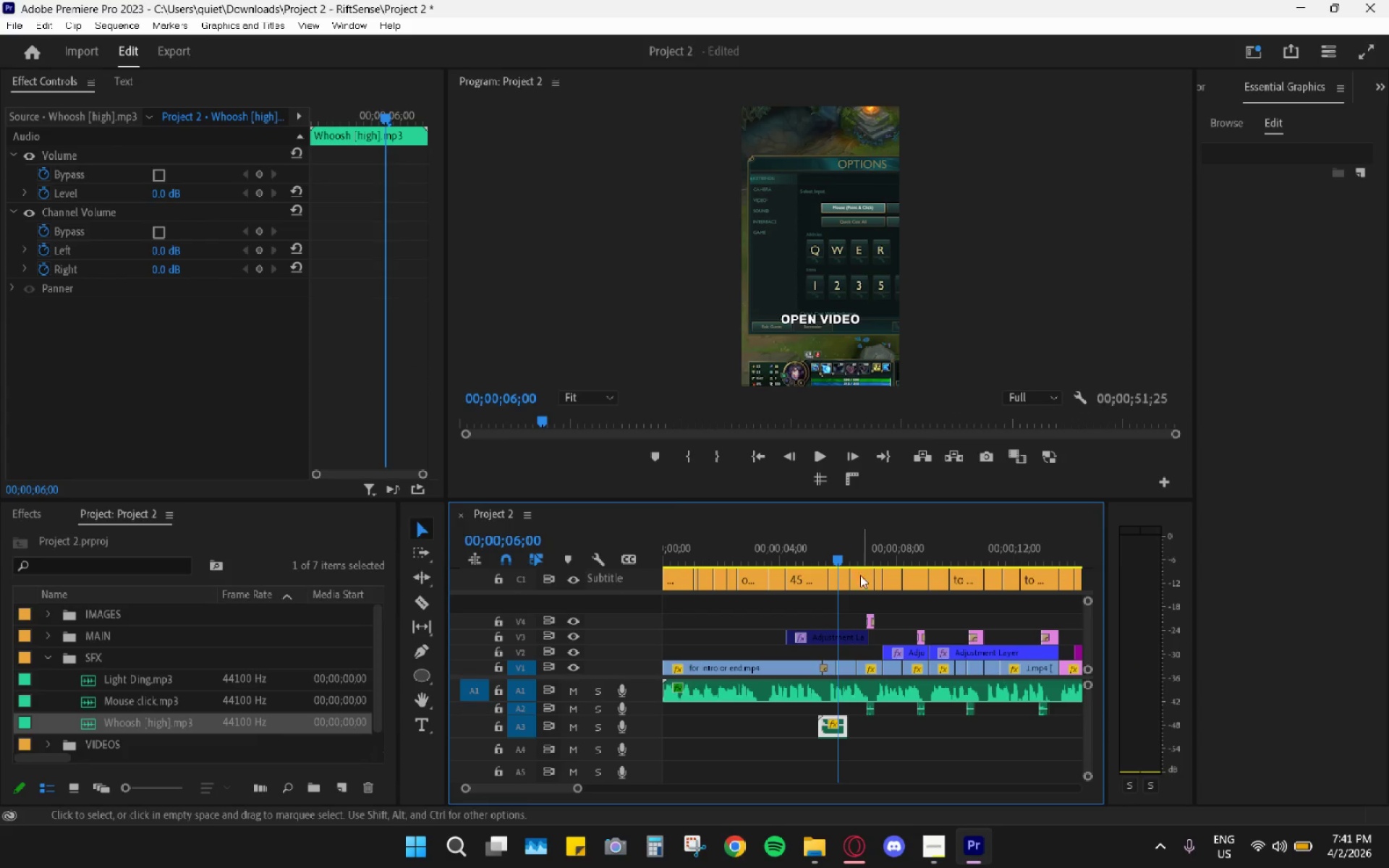 
left_click([815, 546])
 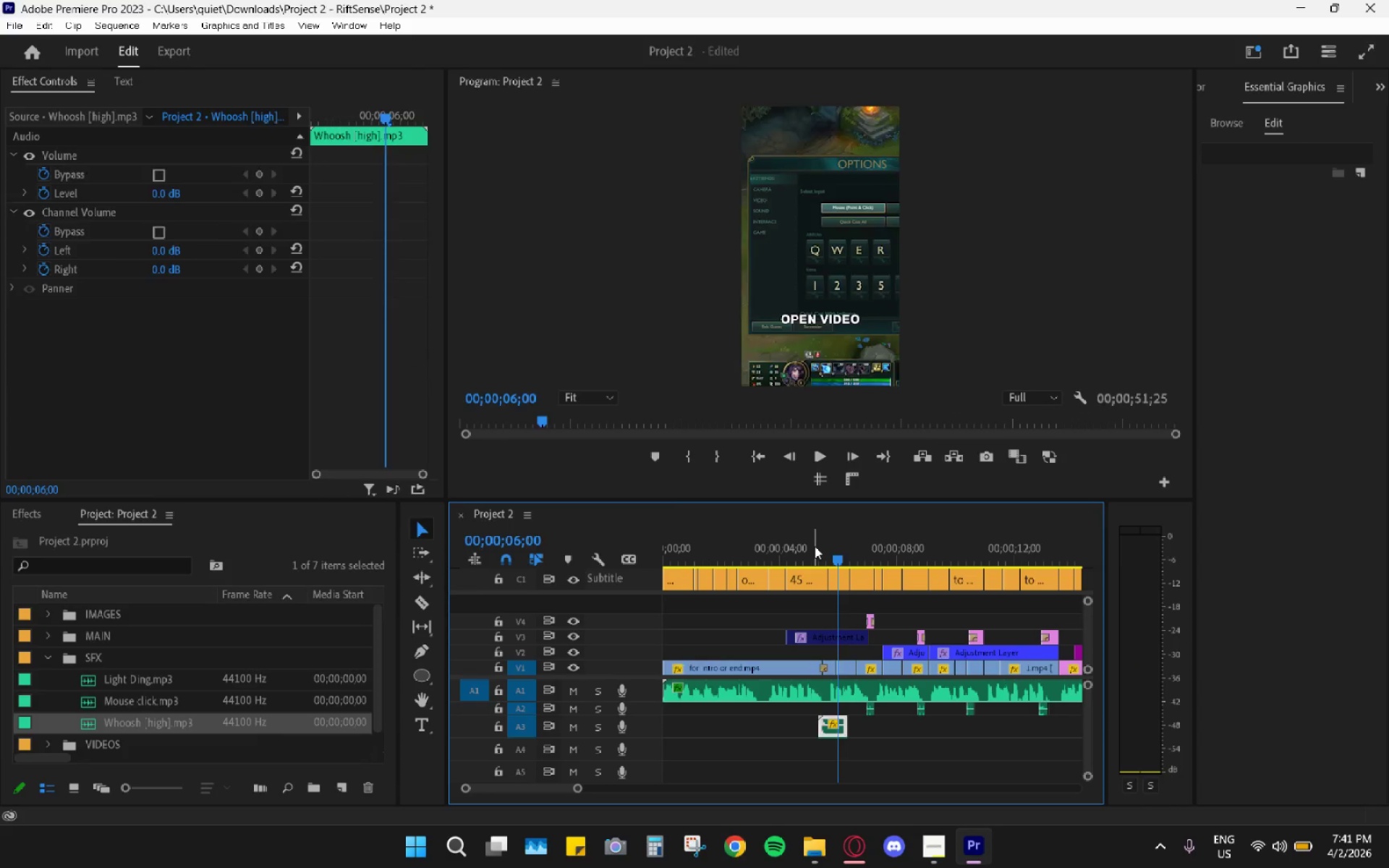 
key(Space)
 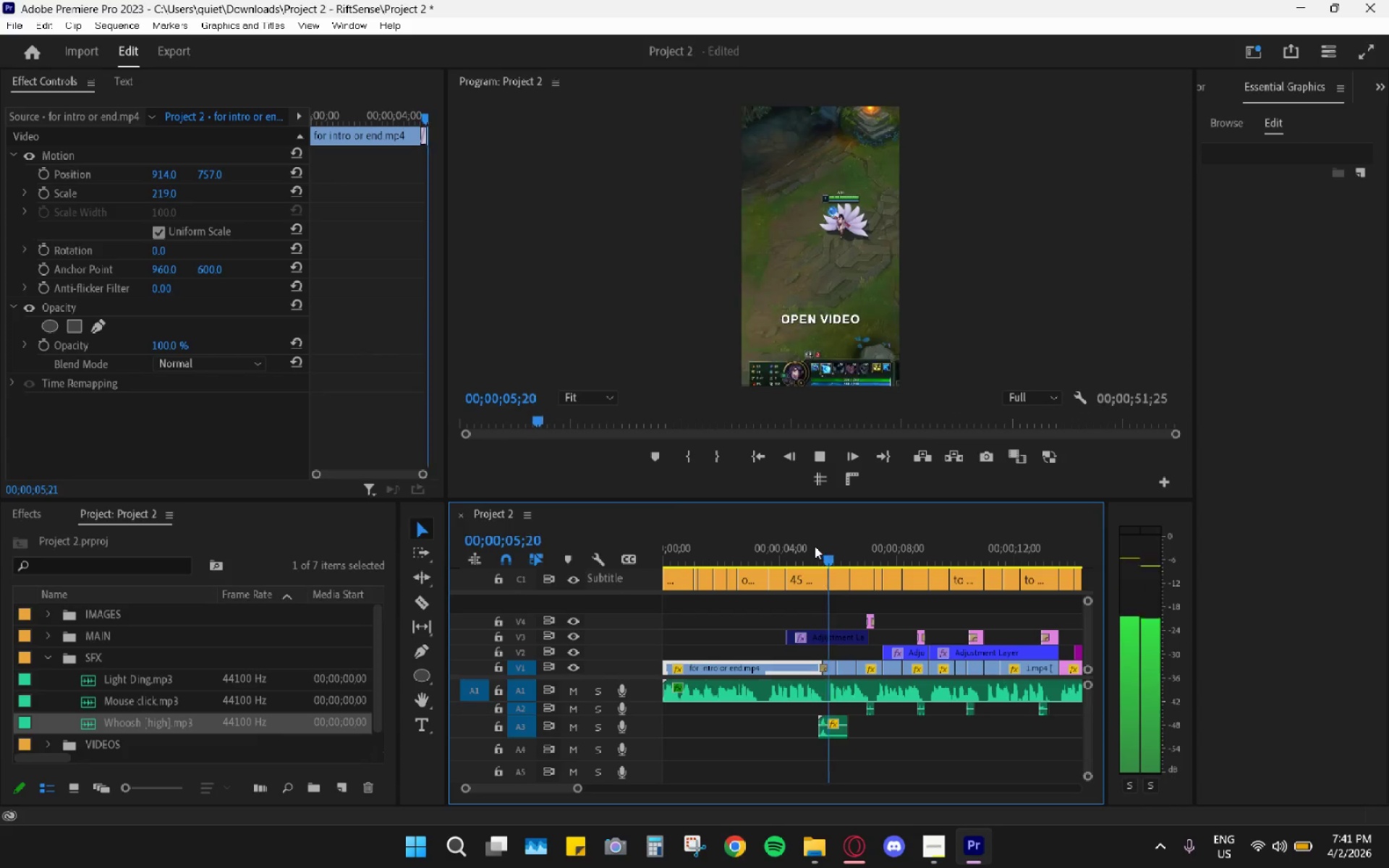 
key(Space)
 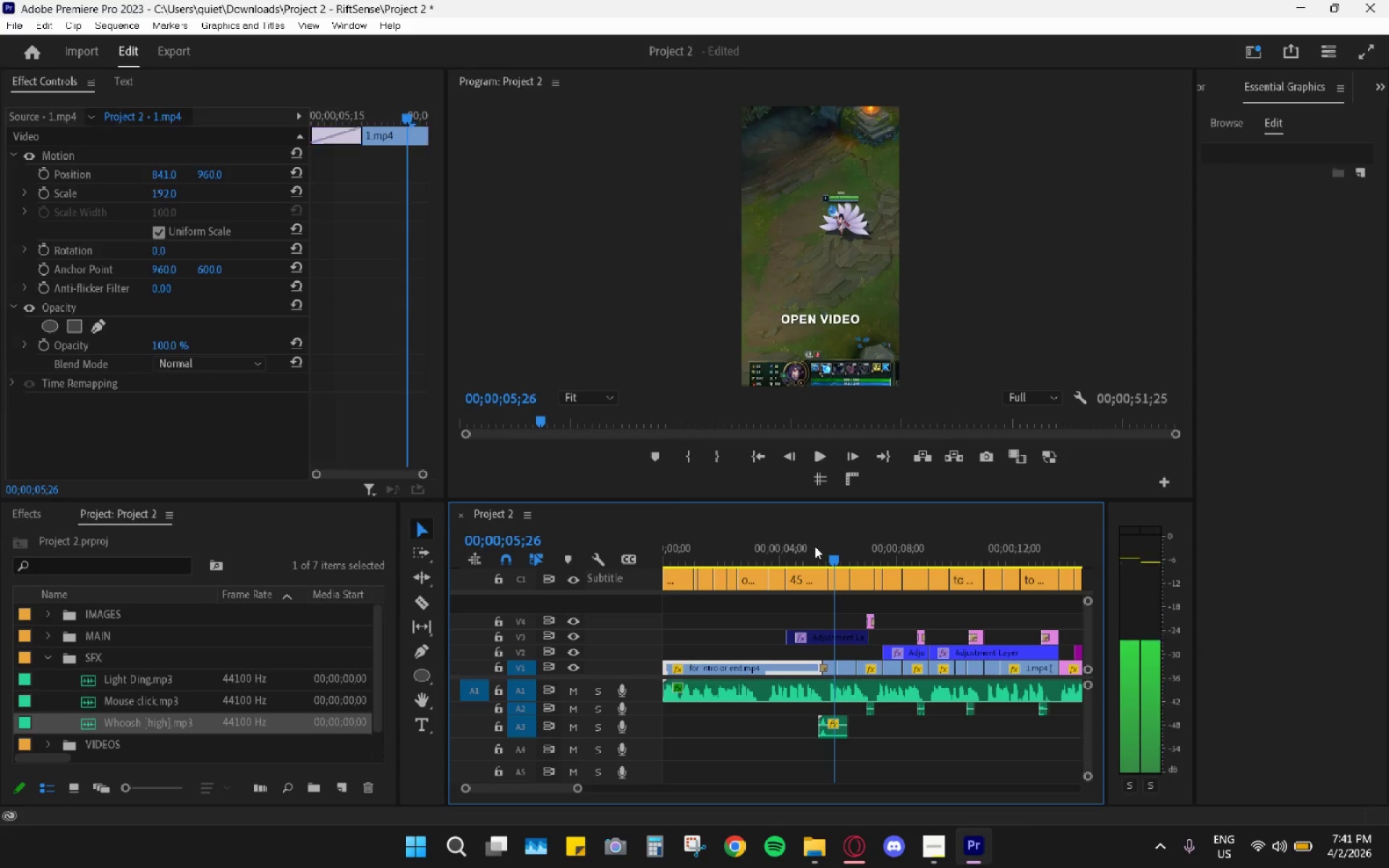 
left_click([815, 546])
 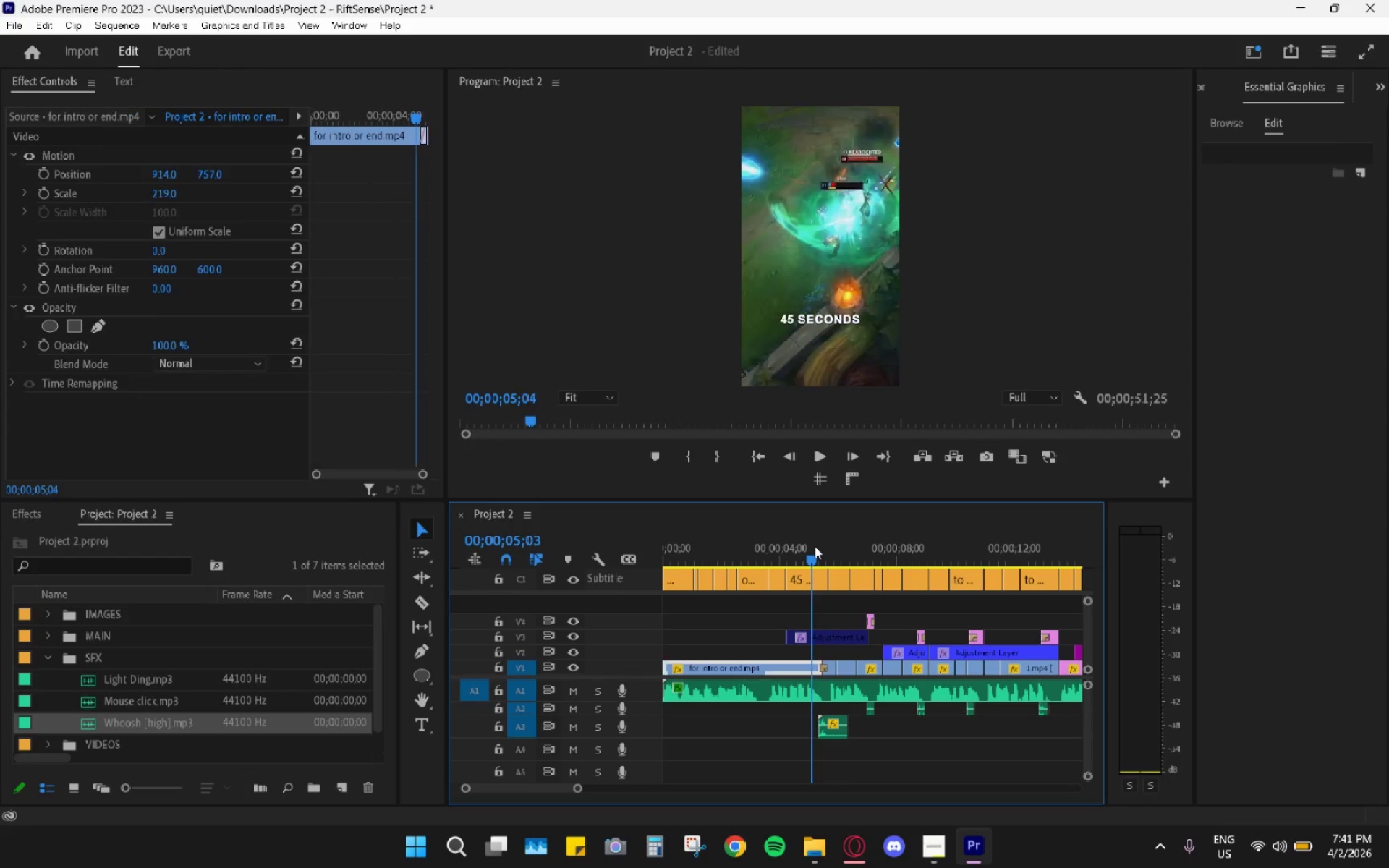 
key(Space)
 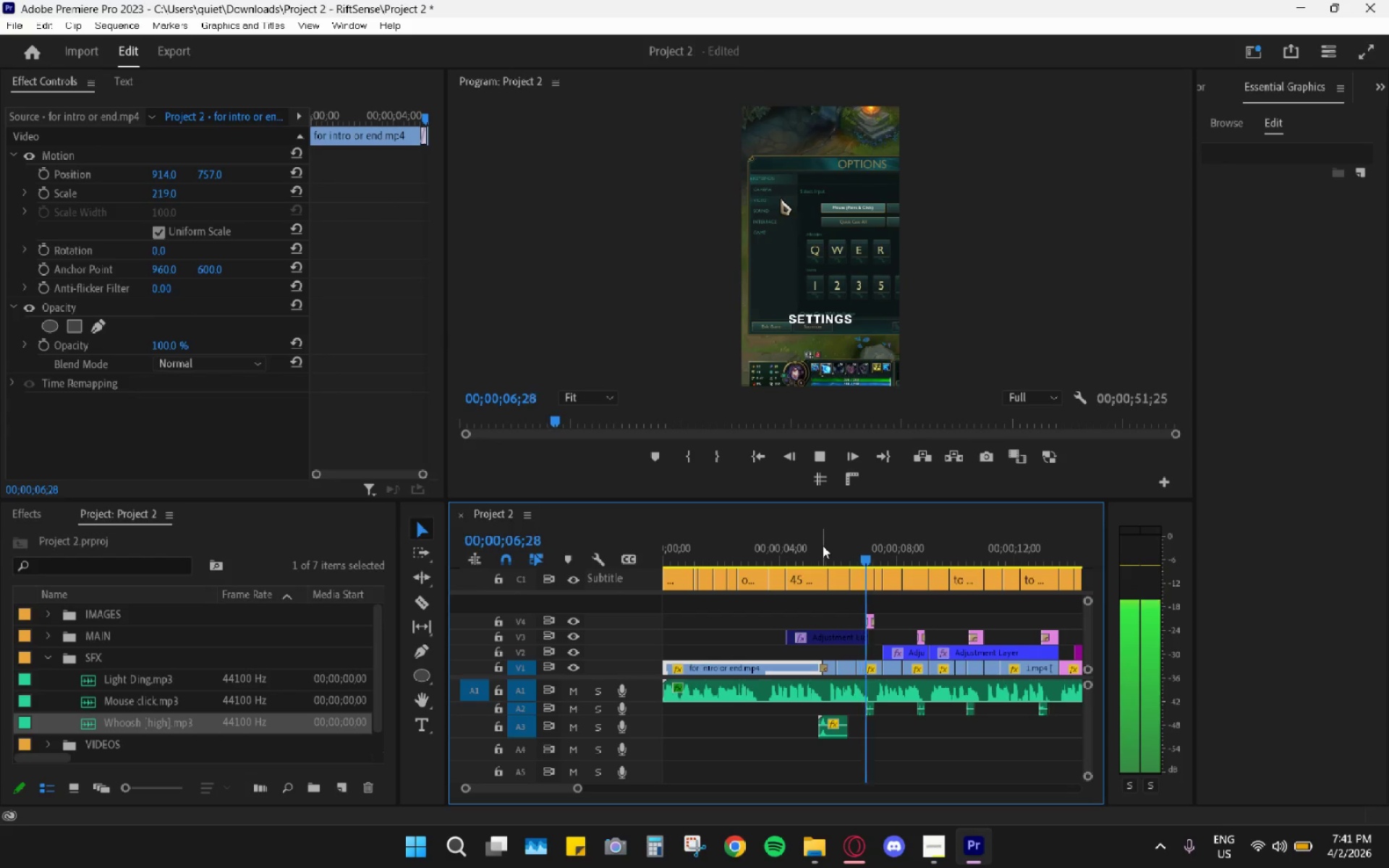 
key(Space)
 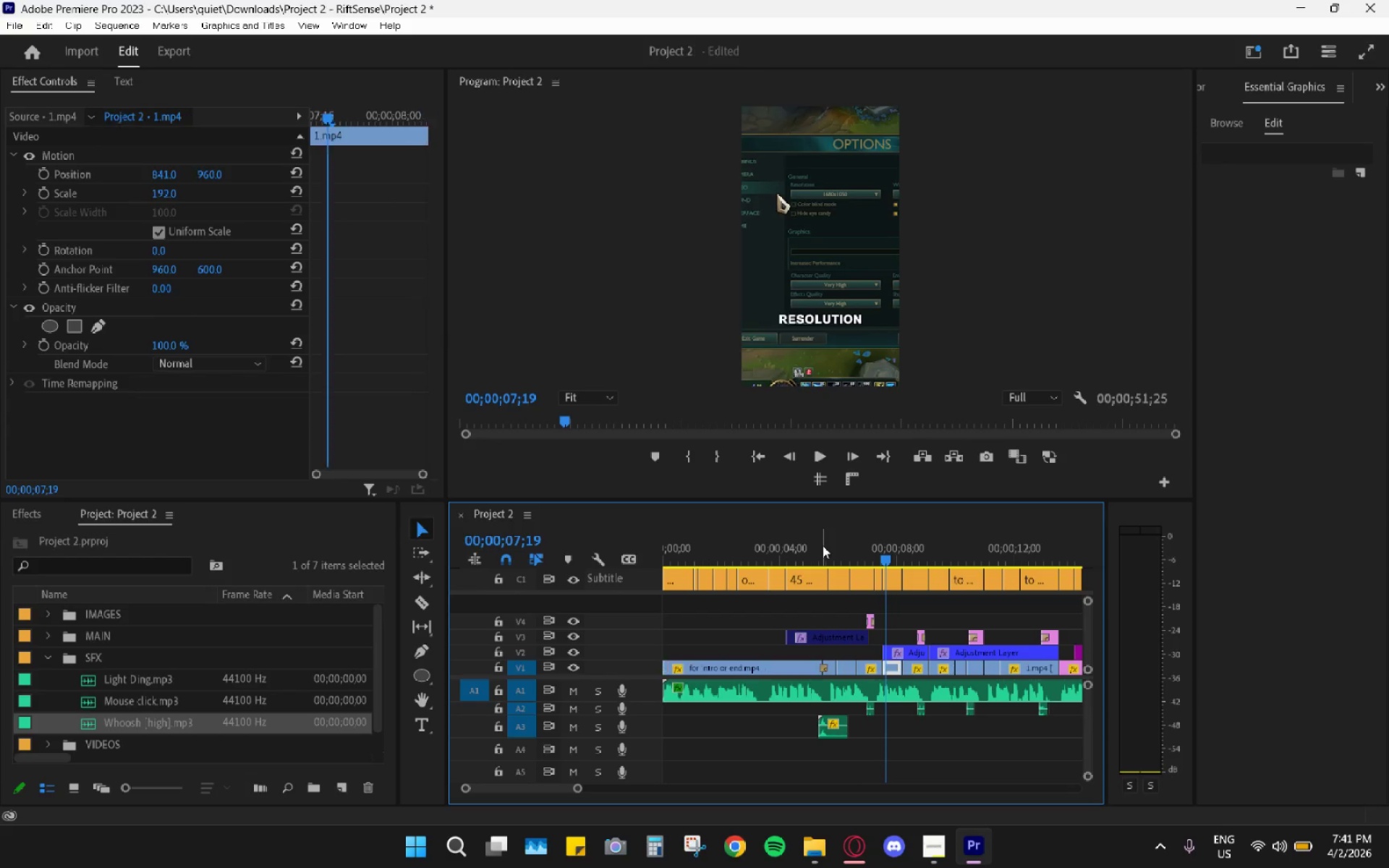 
left_click_drag(start_coordinate=[823, 545], to_coordinate=[869, 550])
 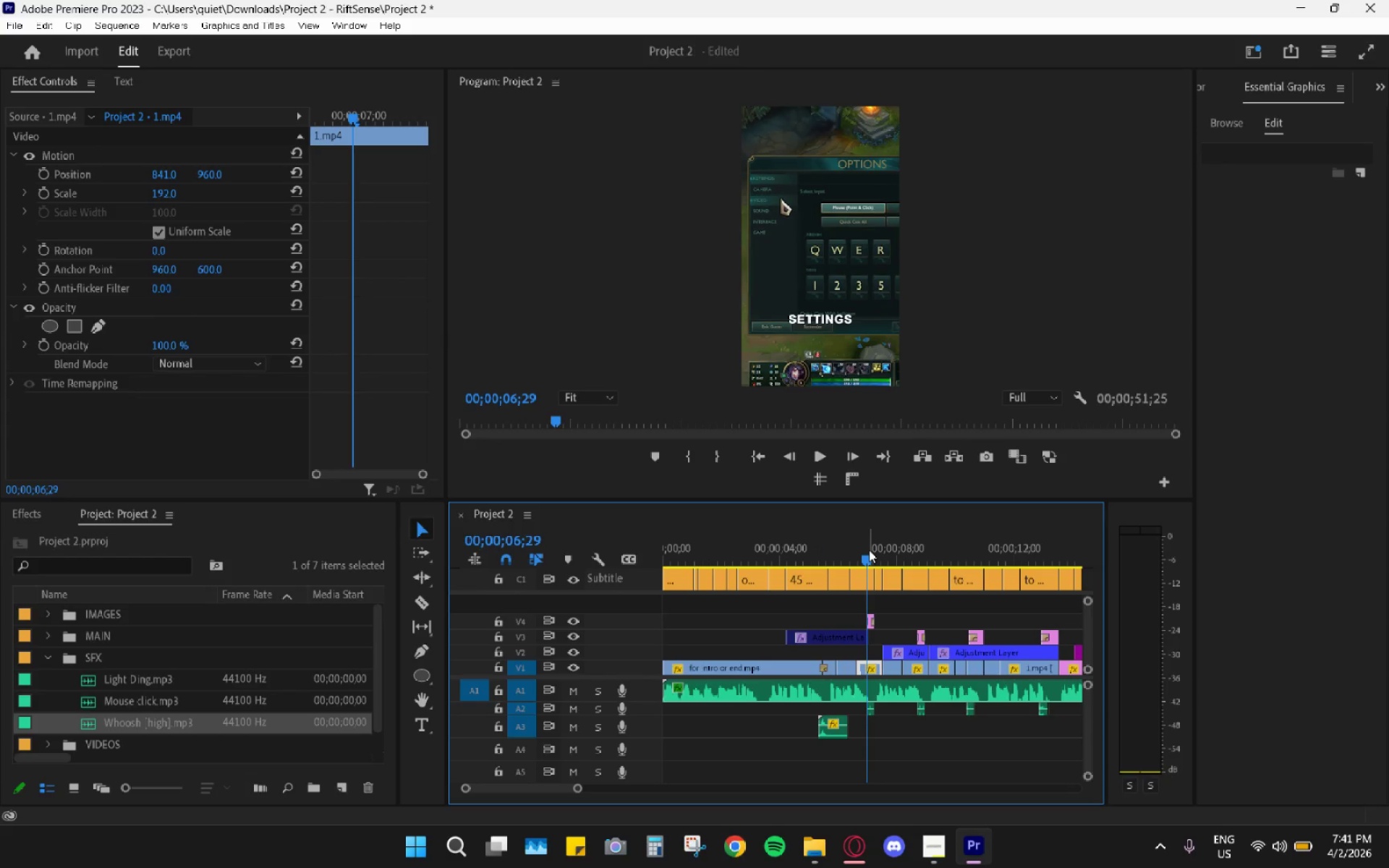 
key(Space)
 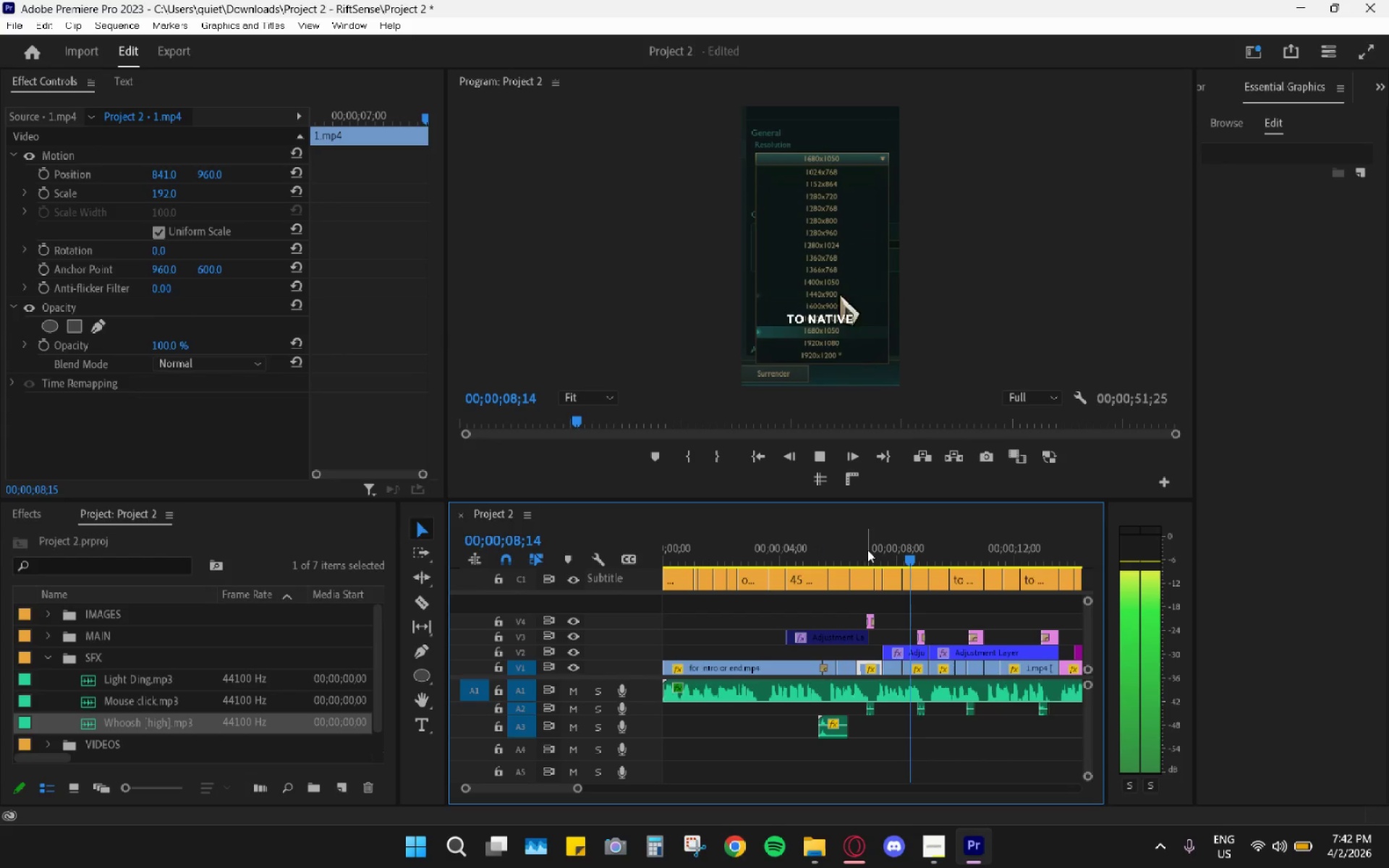 
key(Space)
 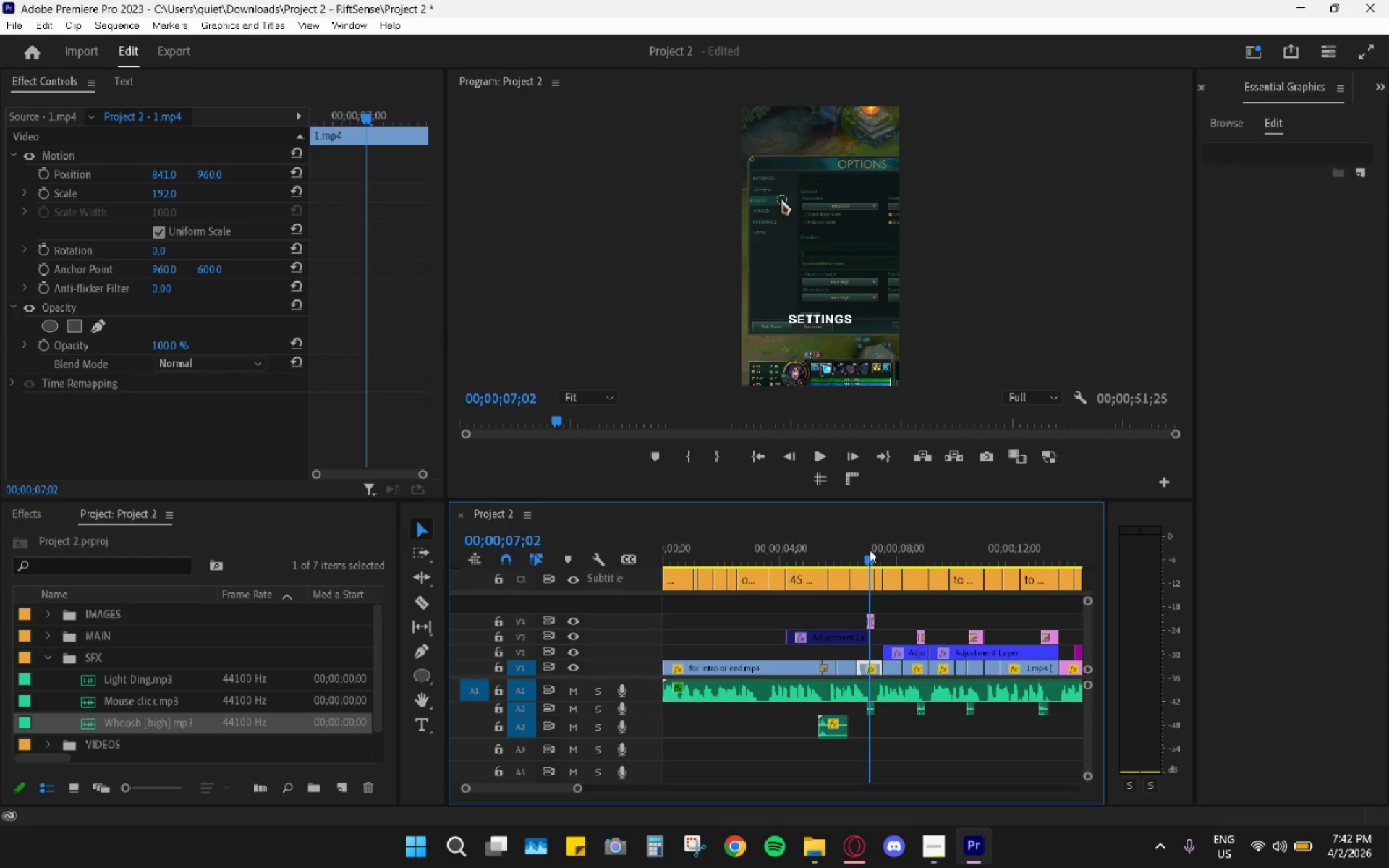 
key(Space)
 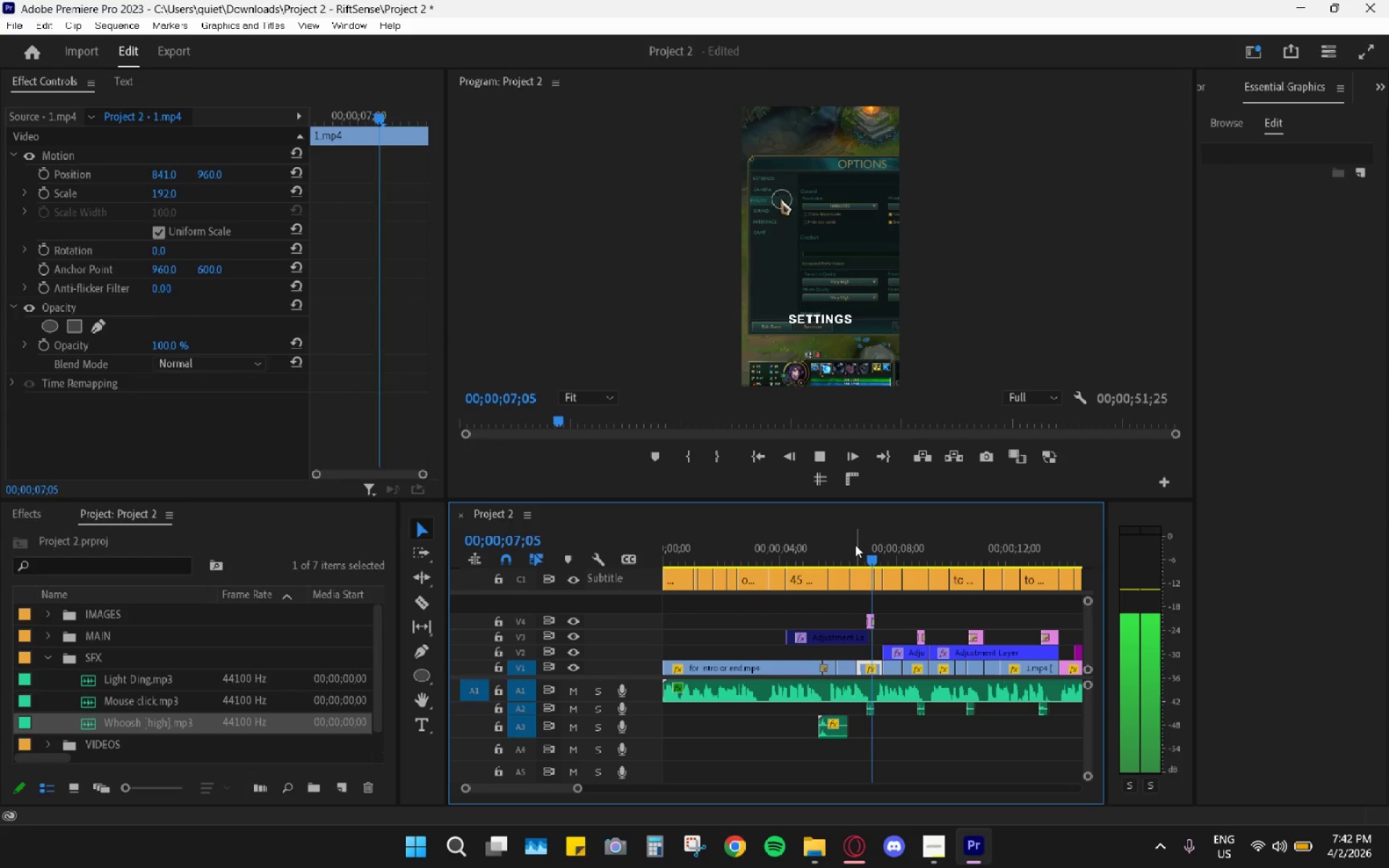 
left_click_drag(start_coordinate=[854, 544], to_coordinate=[819, 540])
 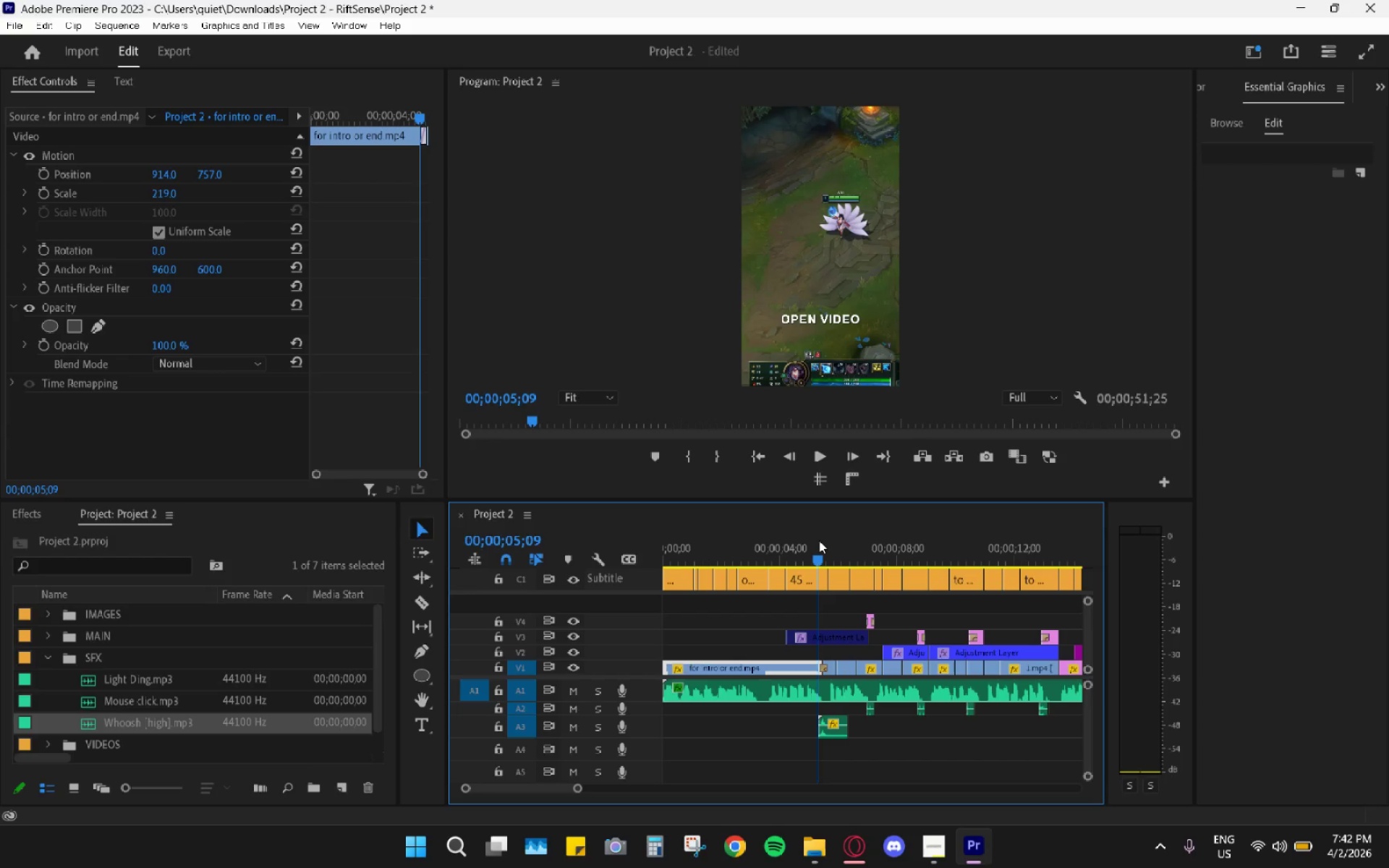 
key(Space)
 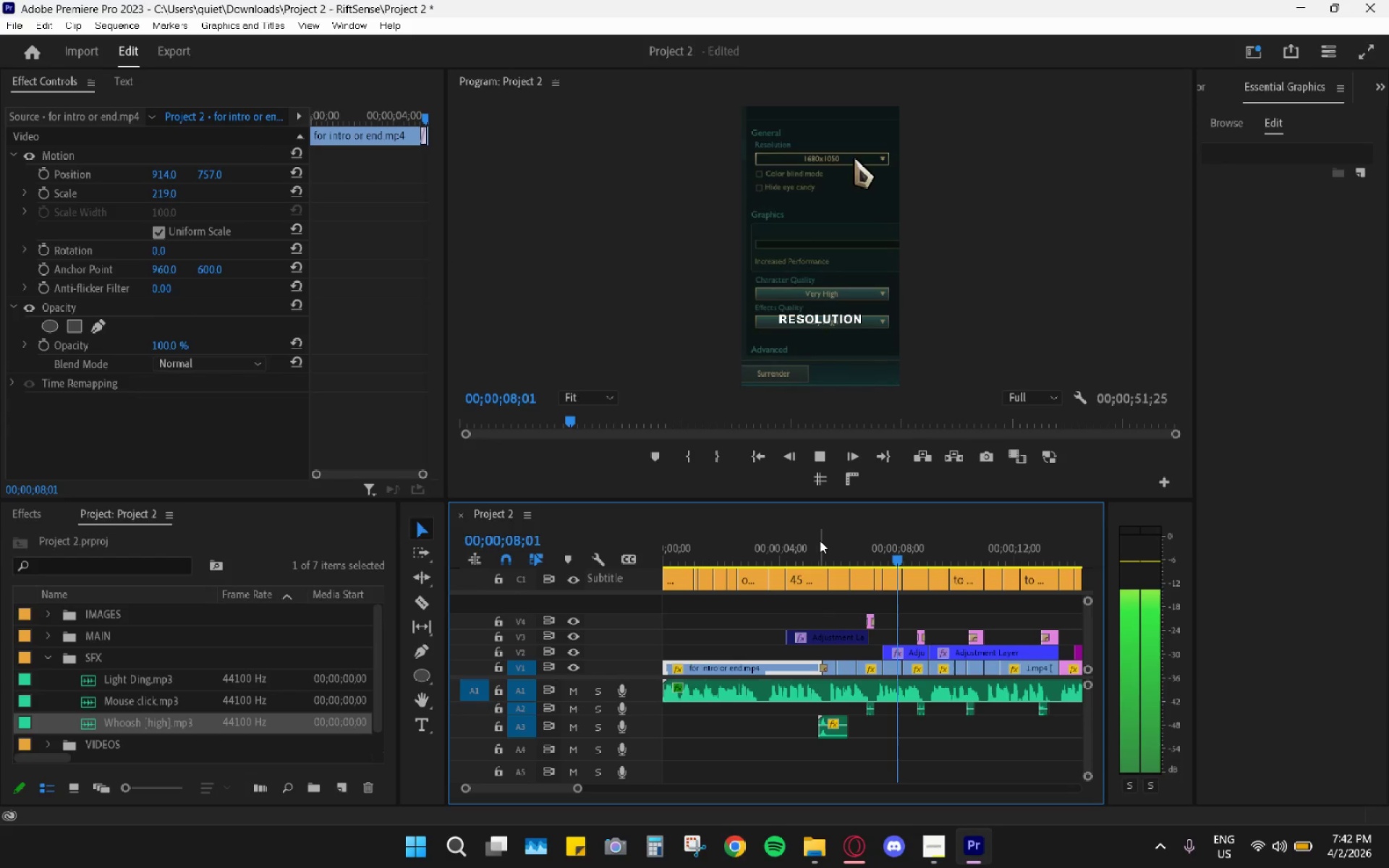 
key(Space)
 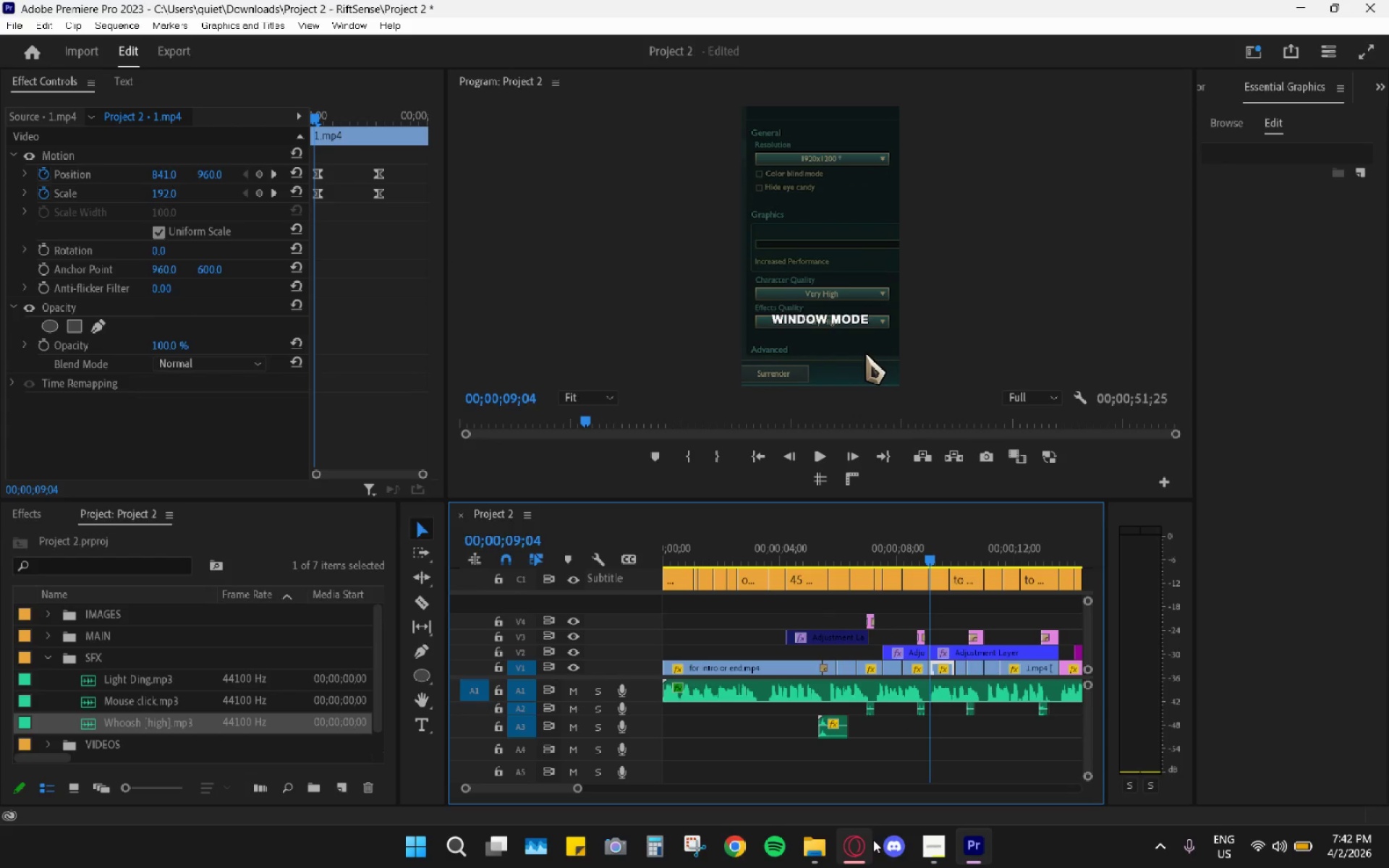 
left_click([829, 851])
 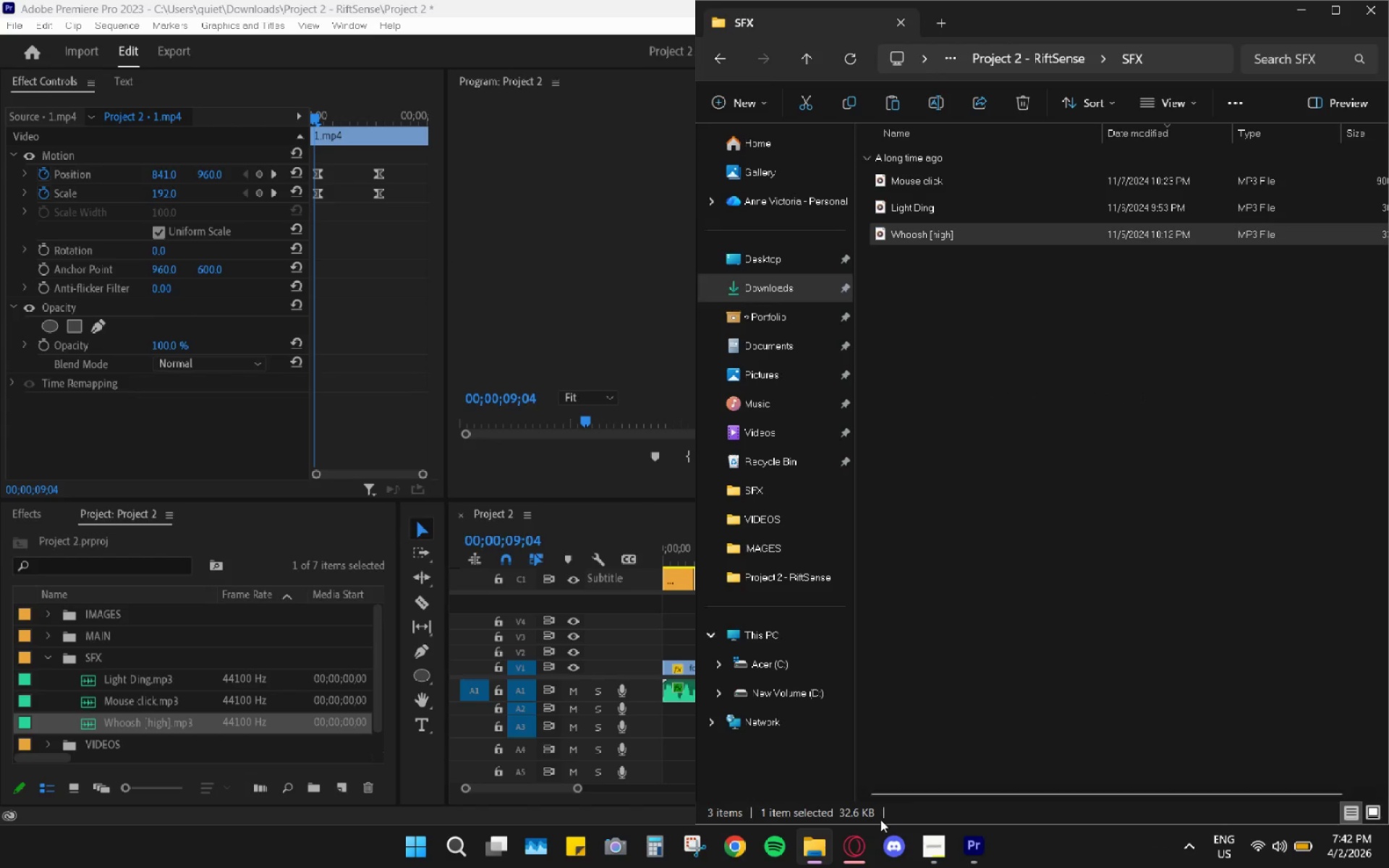 
left_click([865, 843])
 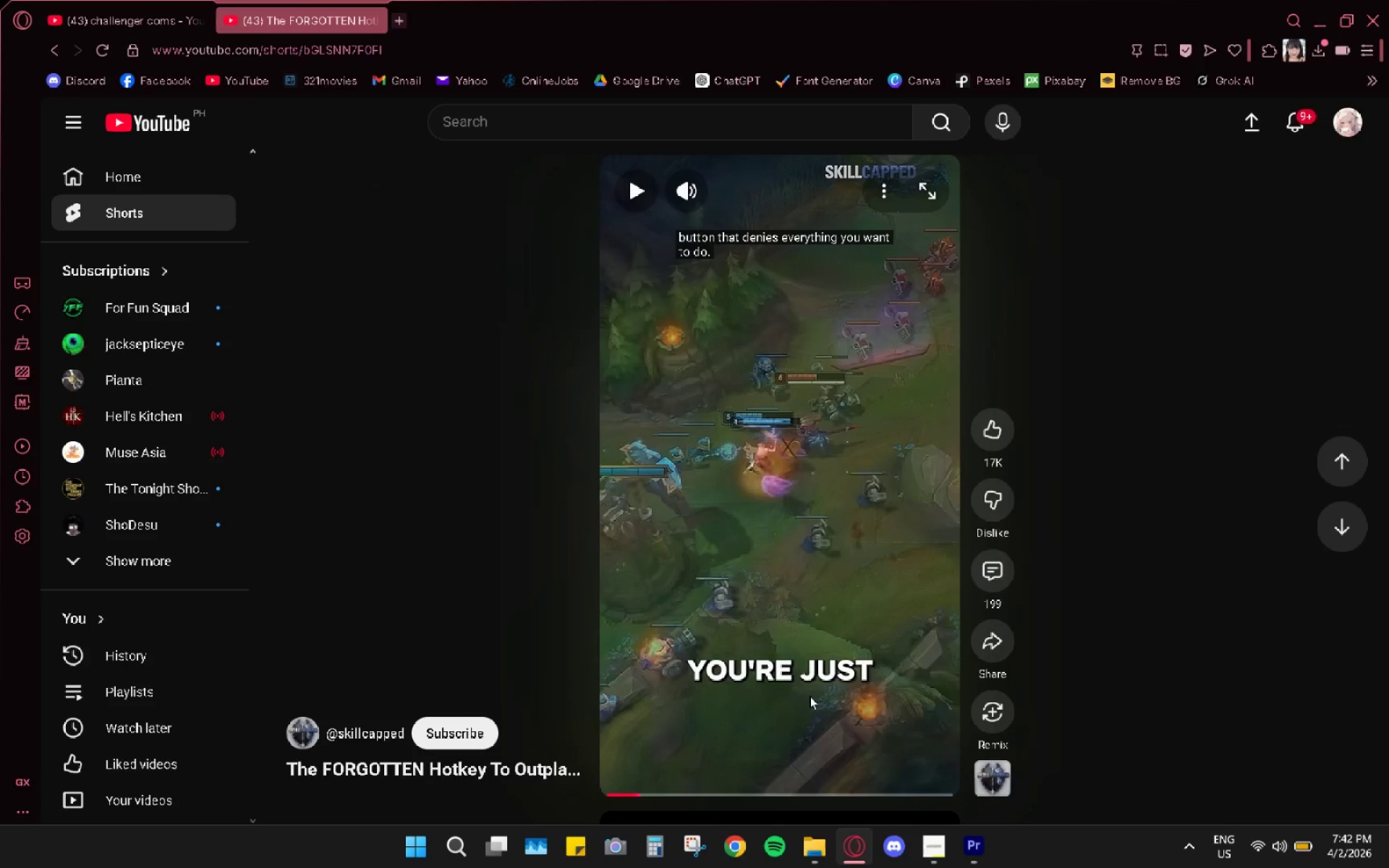 
wait(28.95)
 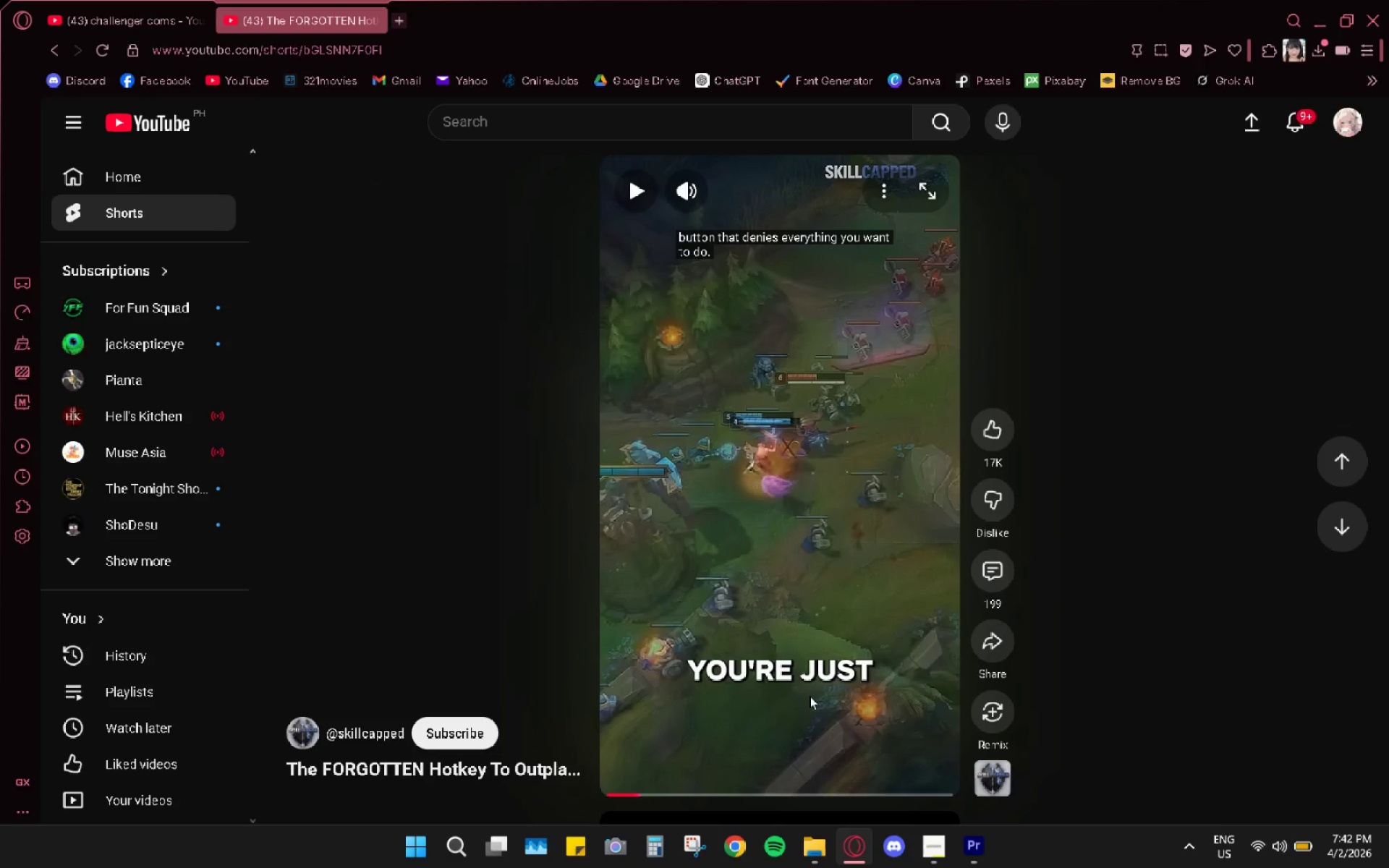 
mouse_move([707, 750])
 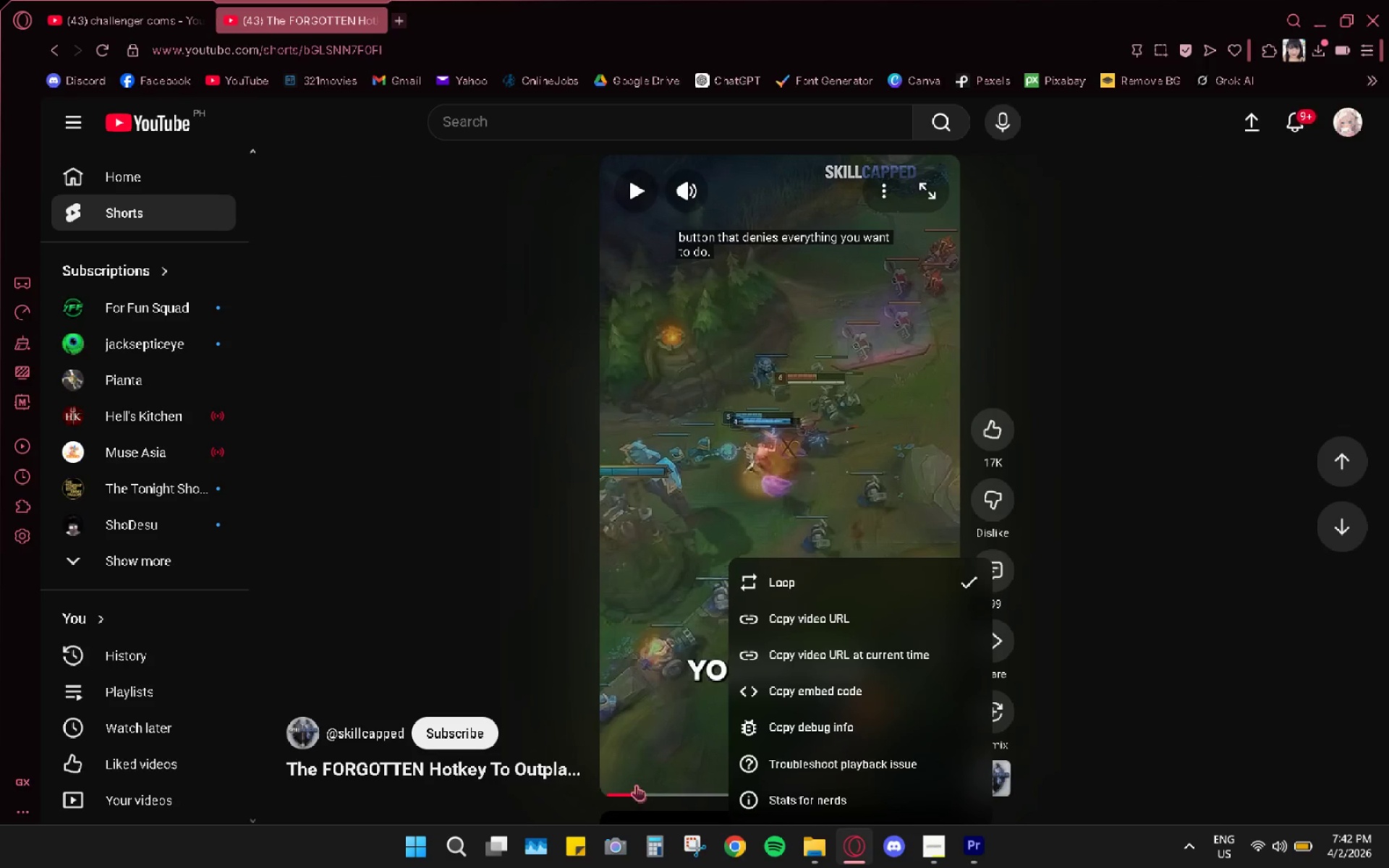 
left_click_drag(start_coordinate=[637, 793], to_coordinate=[625, 790])
 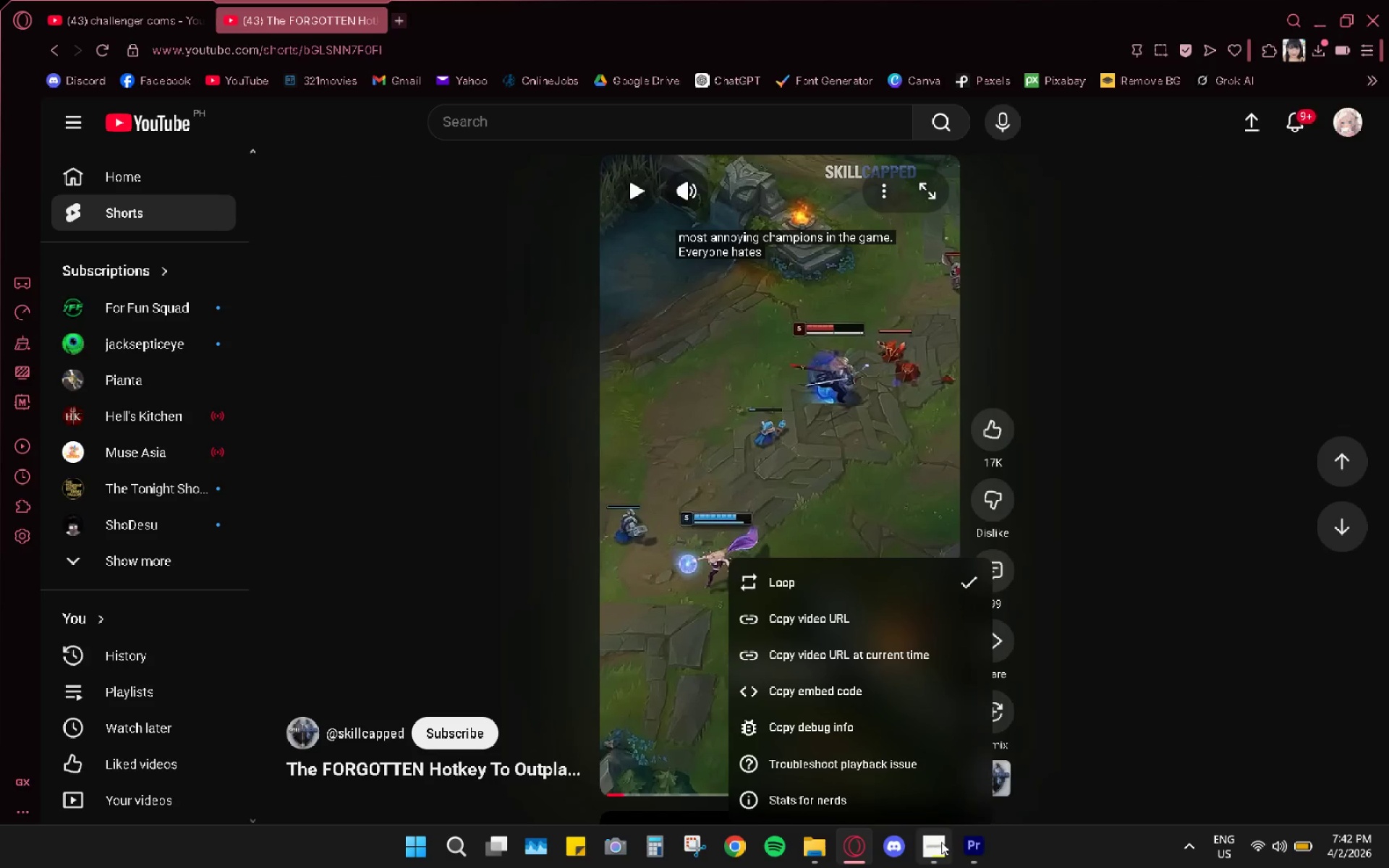 
left_click([971, 838])
 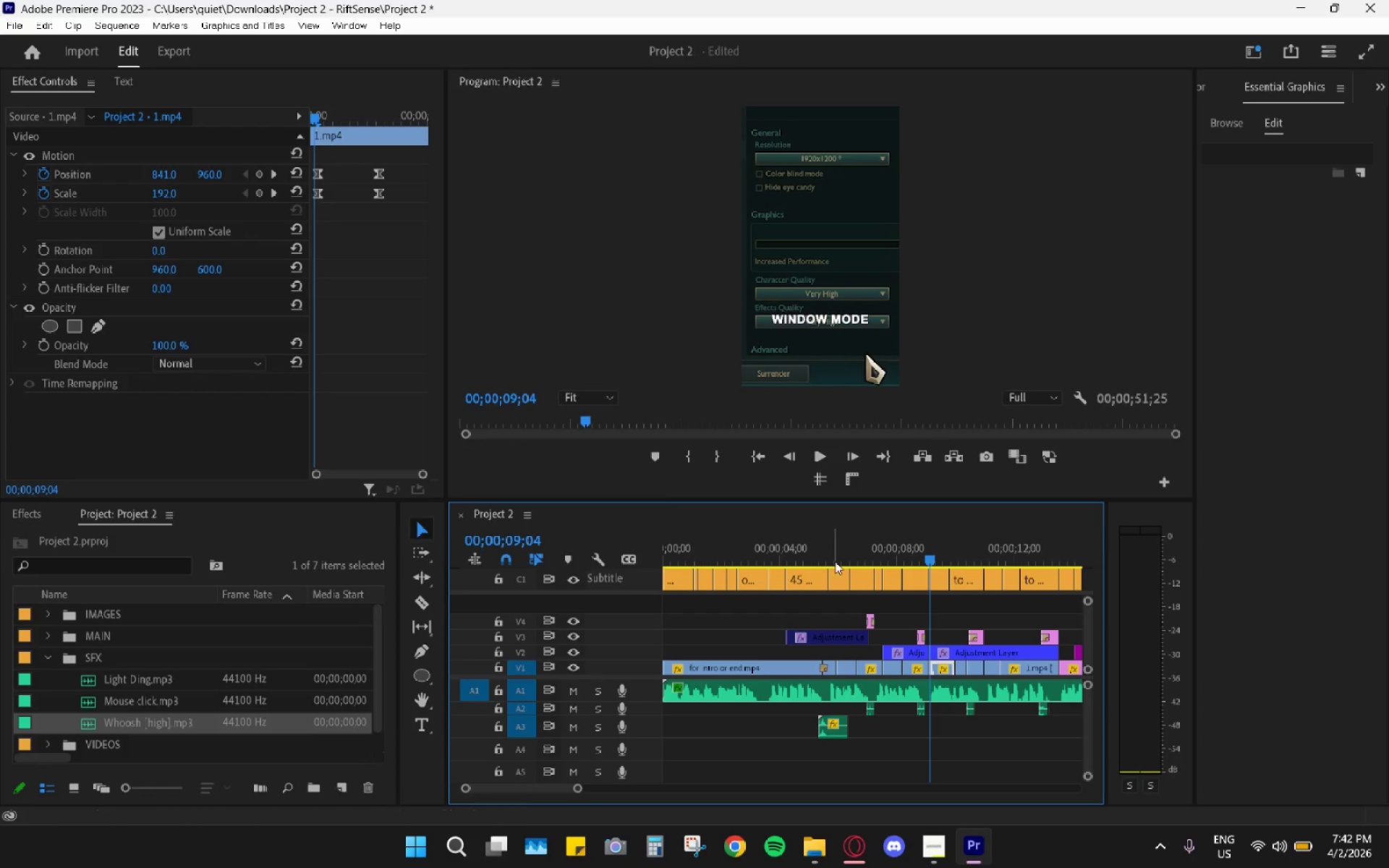 
left_click_drag(start_coordinate=[838, 540], to_coordinate=[796, 550])
 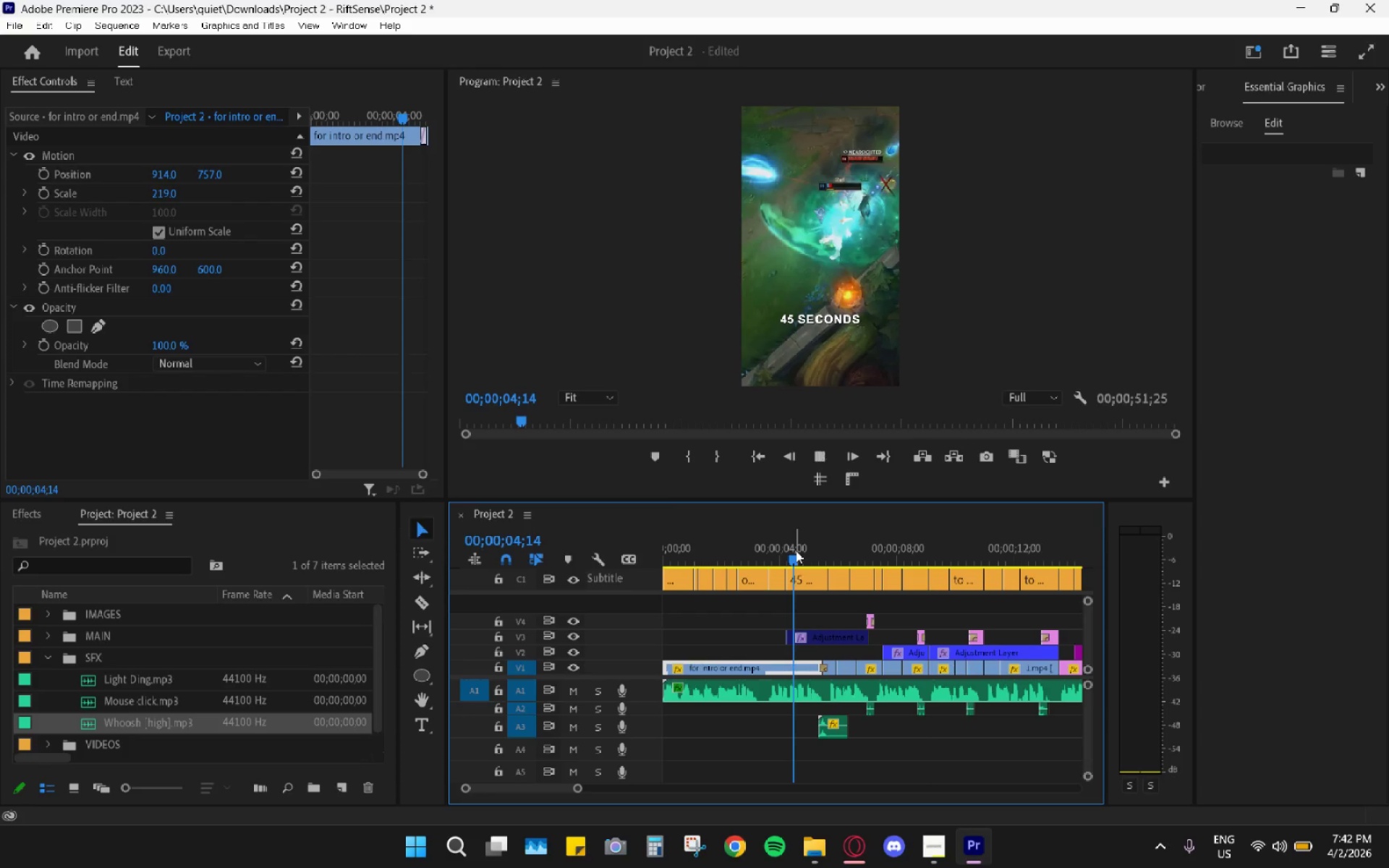 
key(Space)
 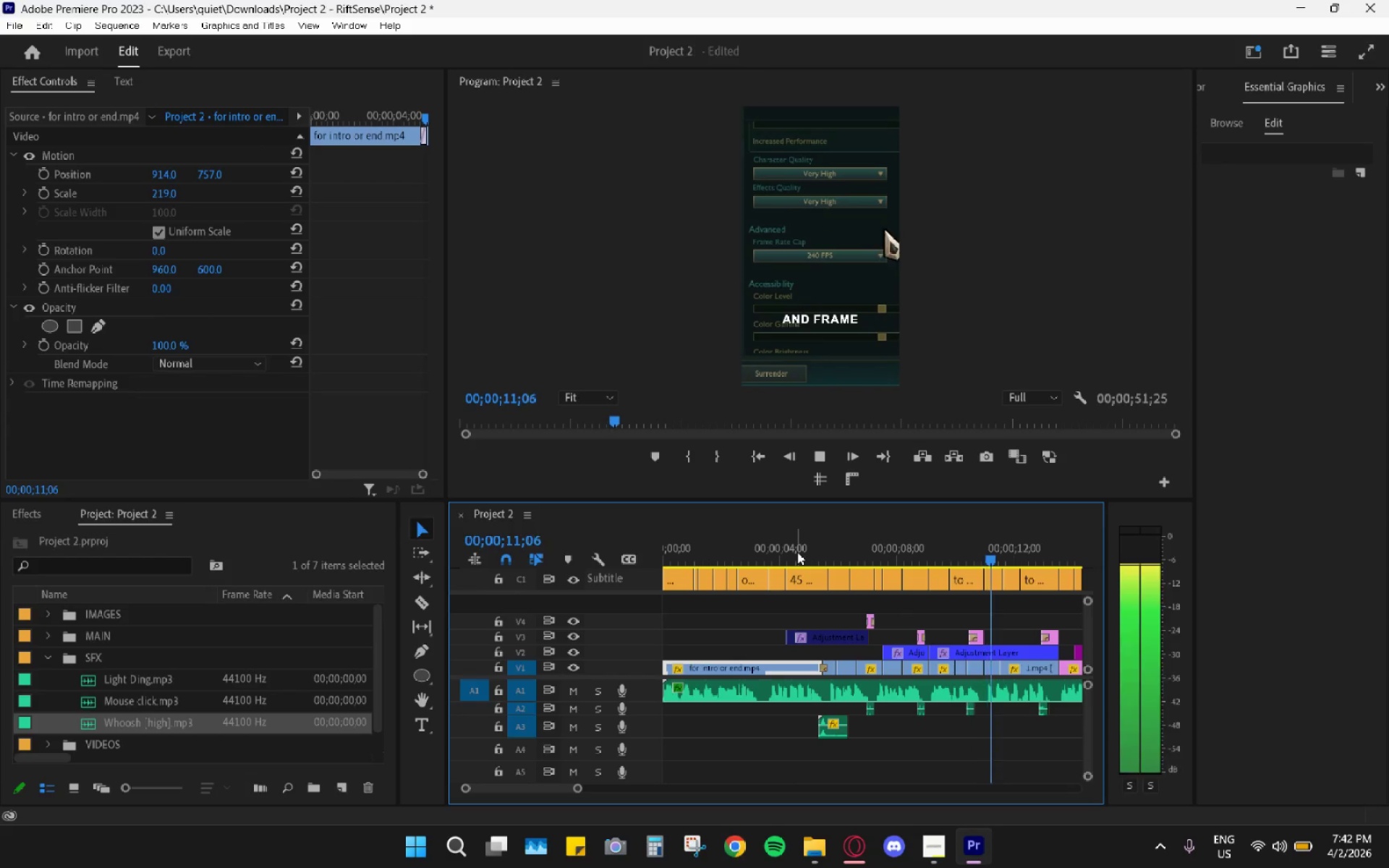 
wait(12.23)
 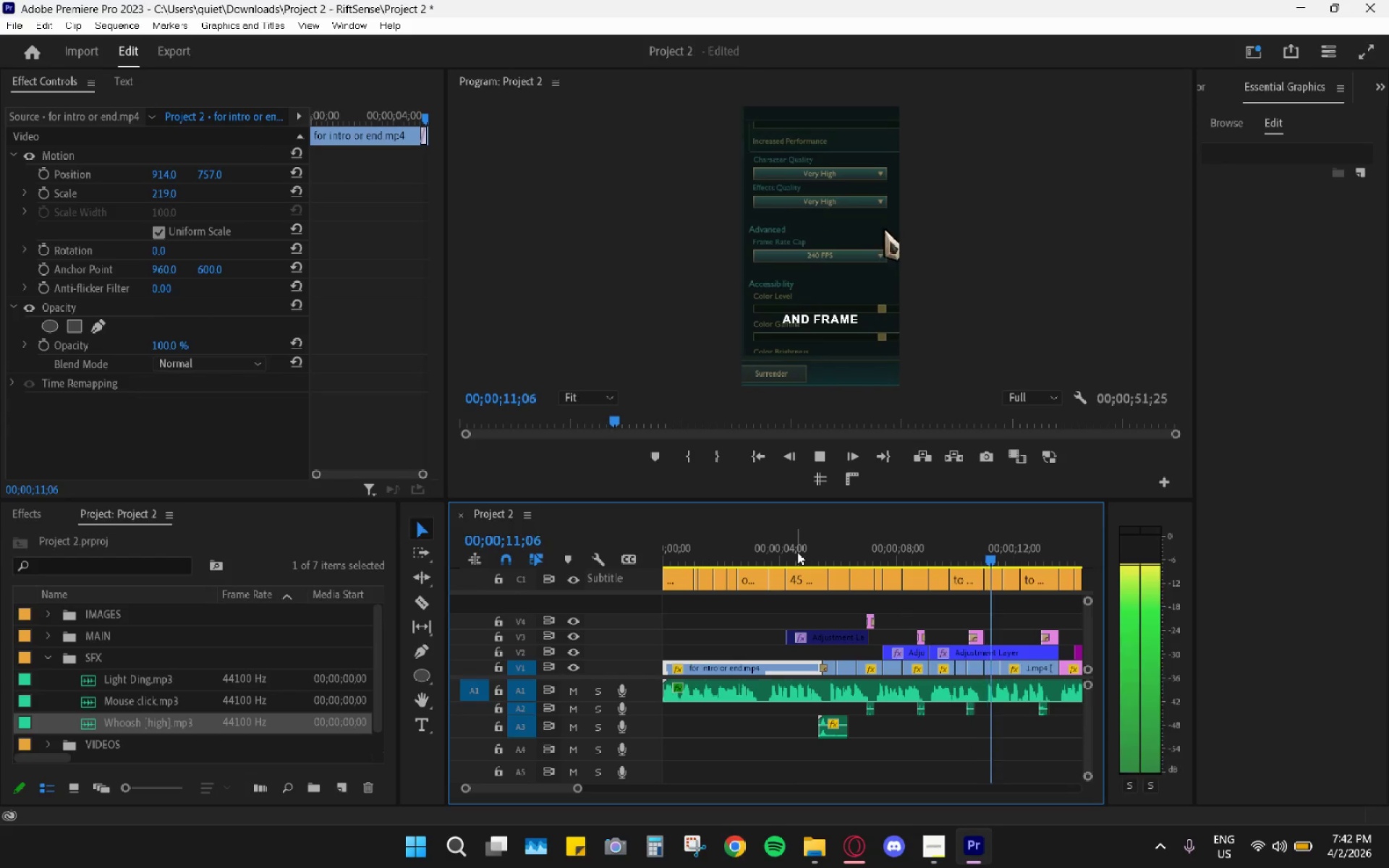 
key(Space)
 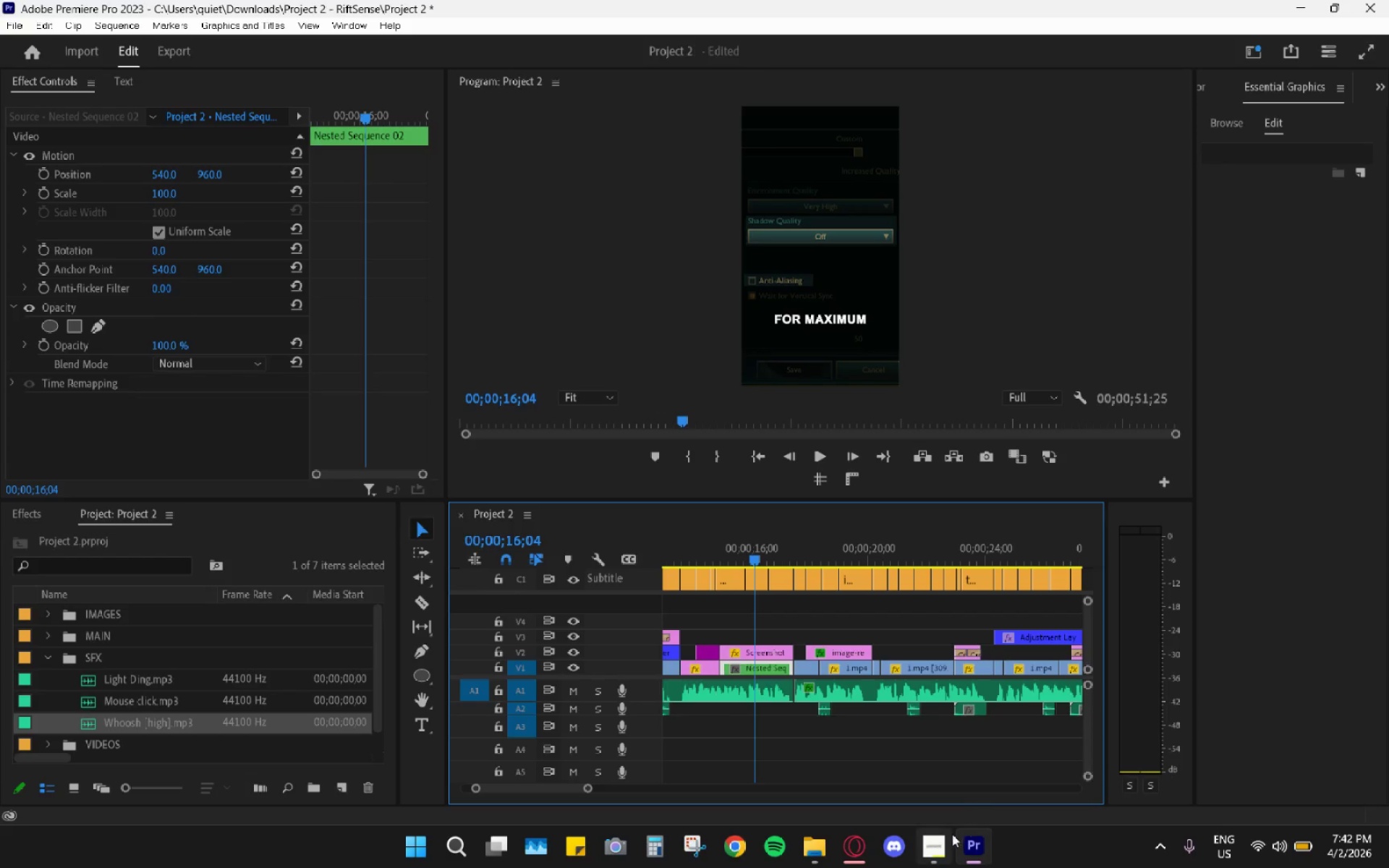 
left_click([945, 843])